 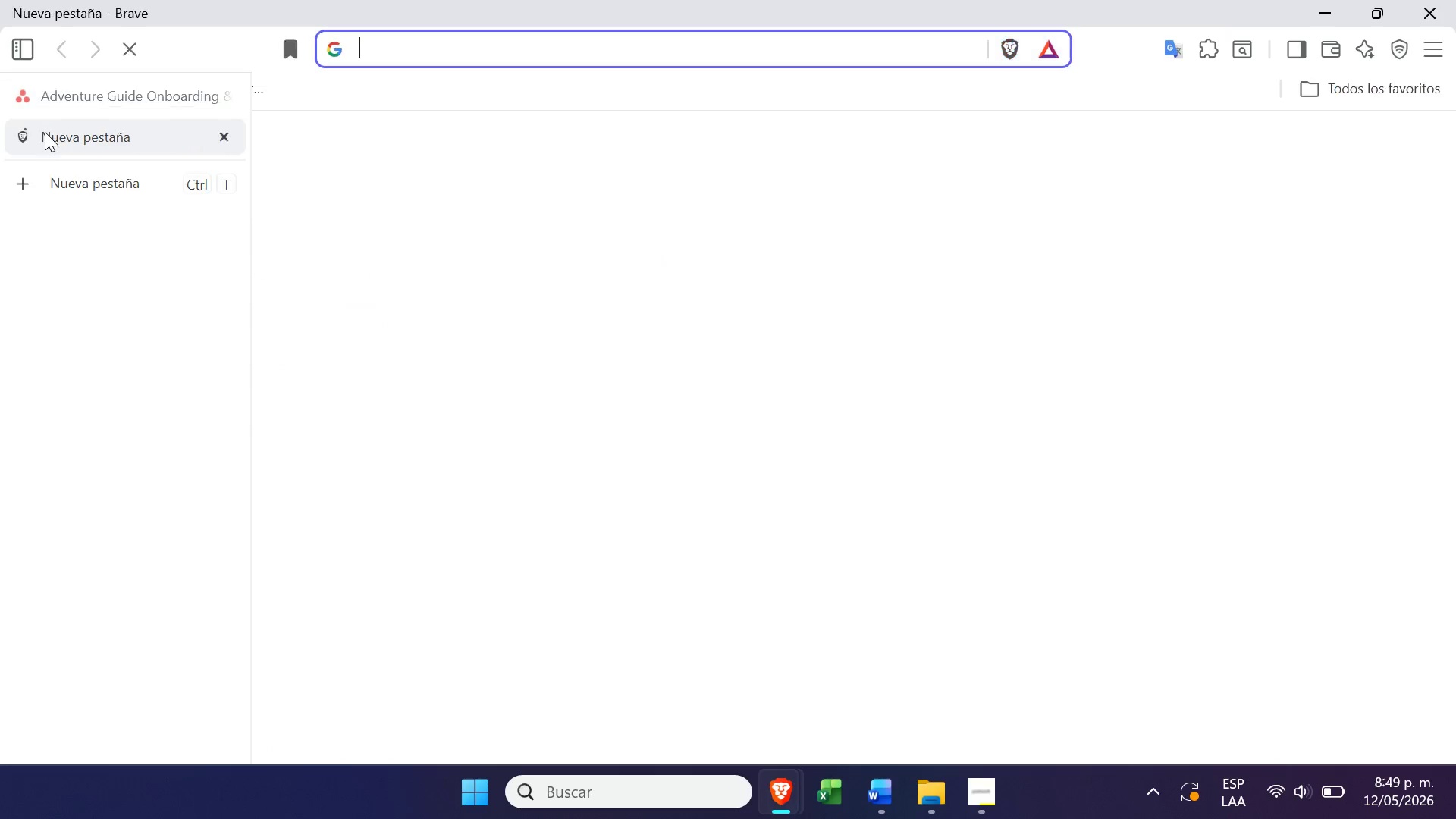 
type(de)
 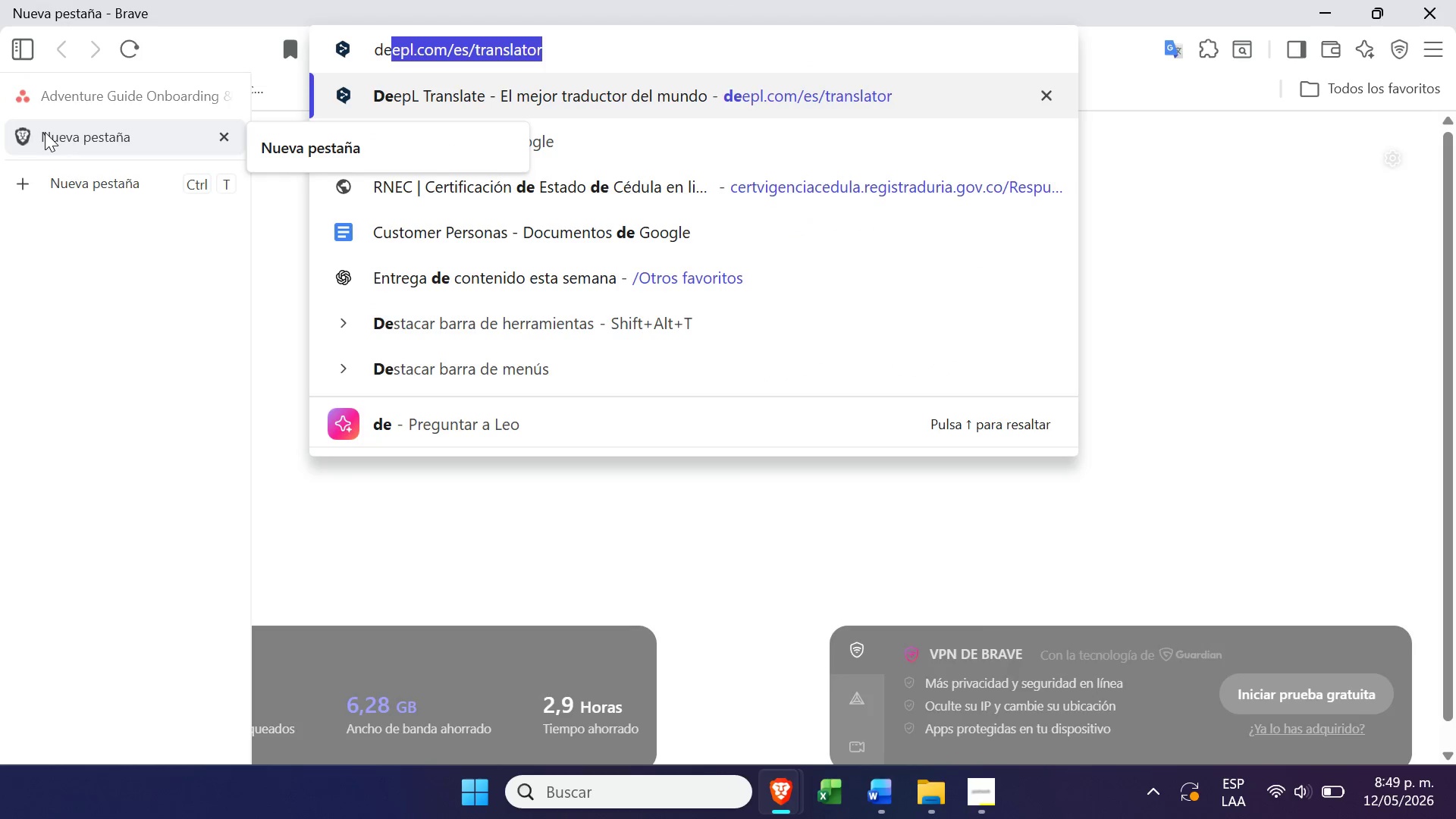 
key(Enter)
 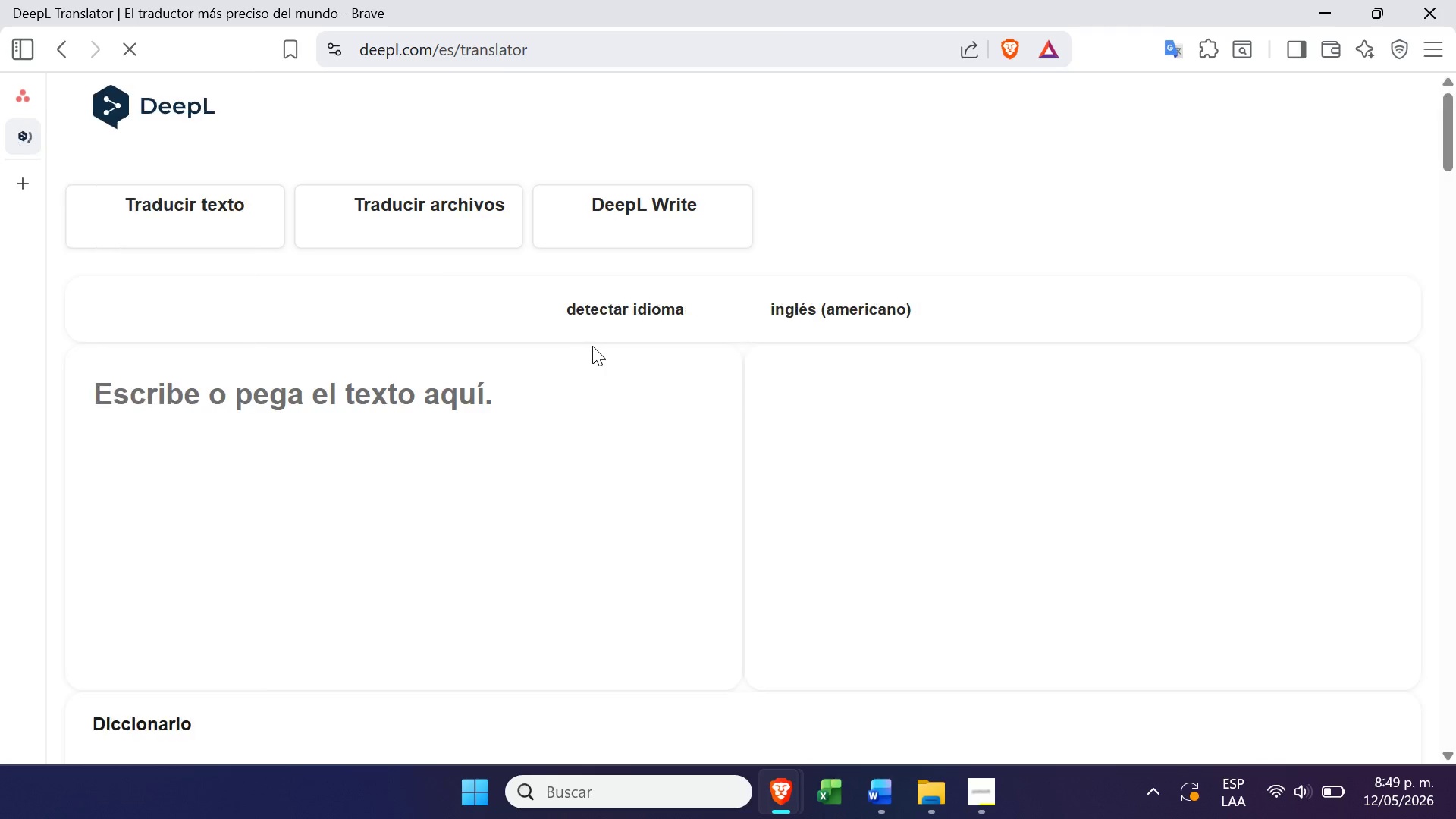 
left_click([378, 404])
 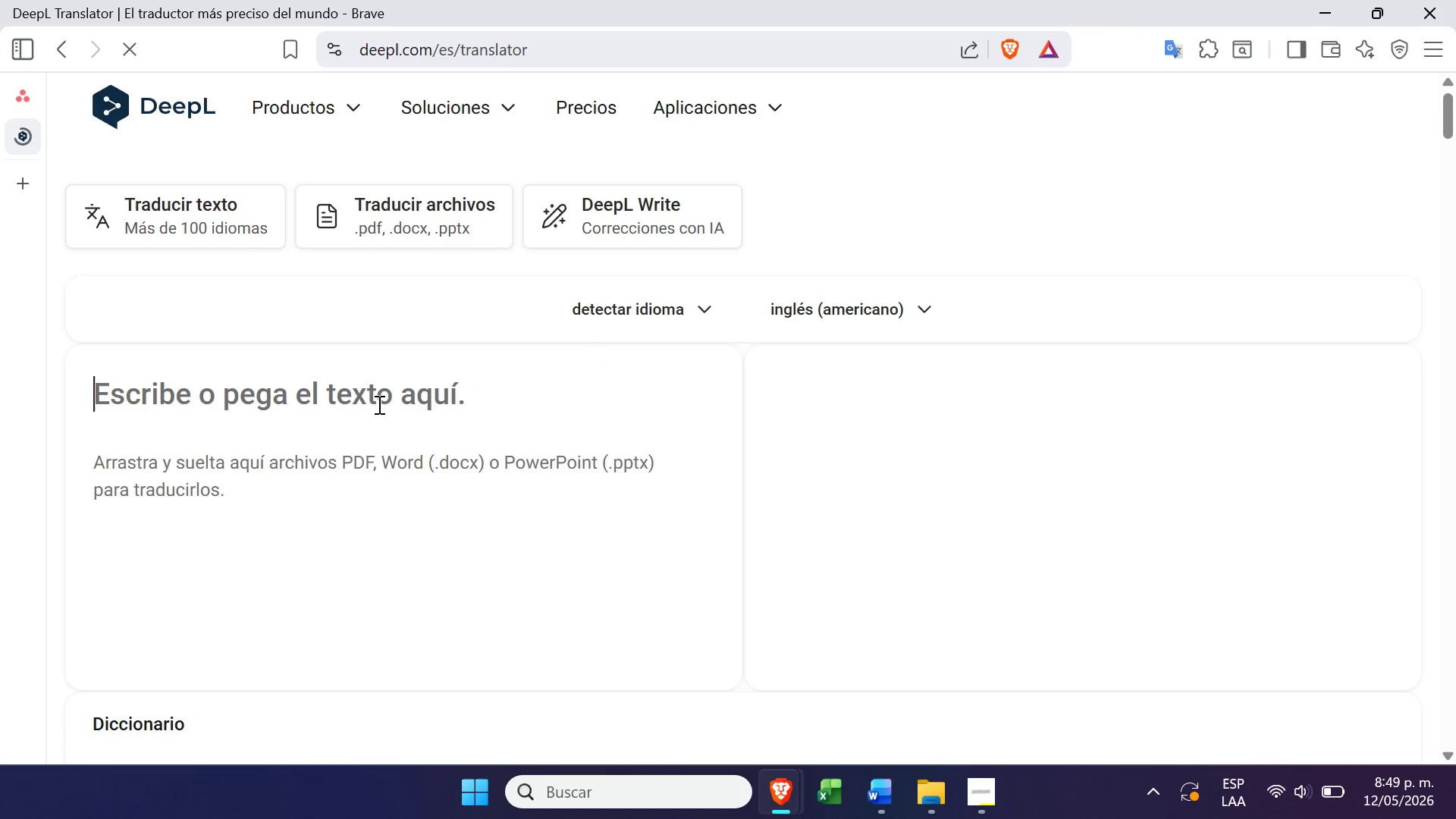 
key(Control+ControlLeft)
 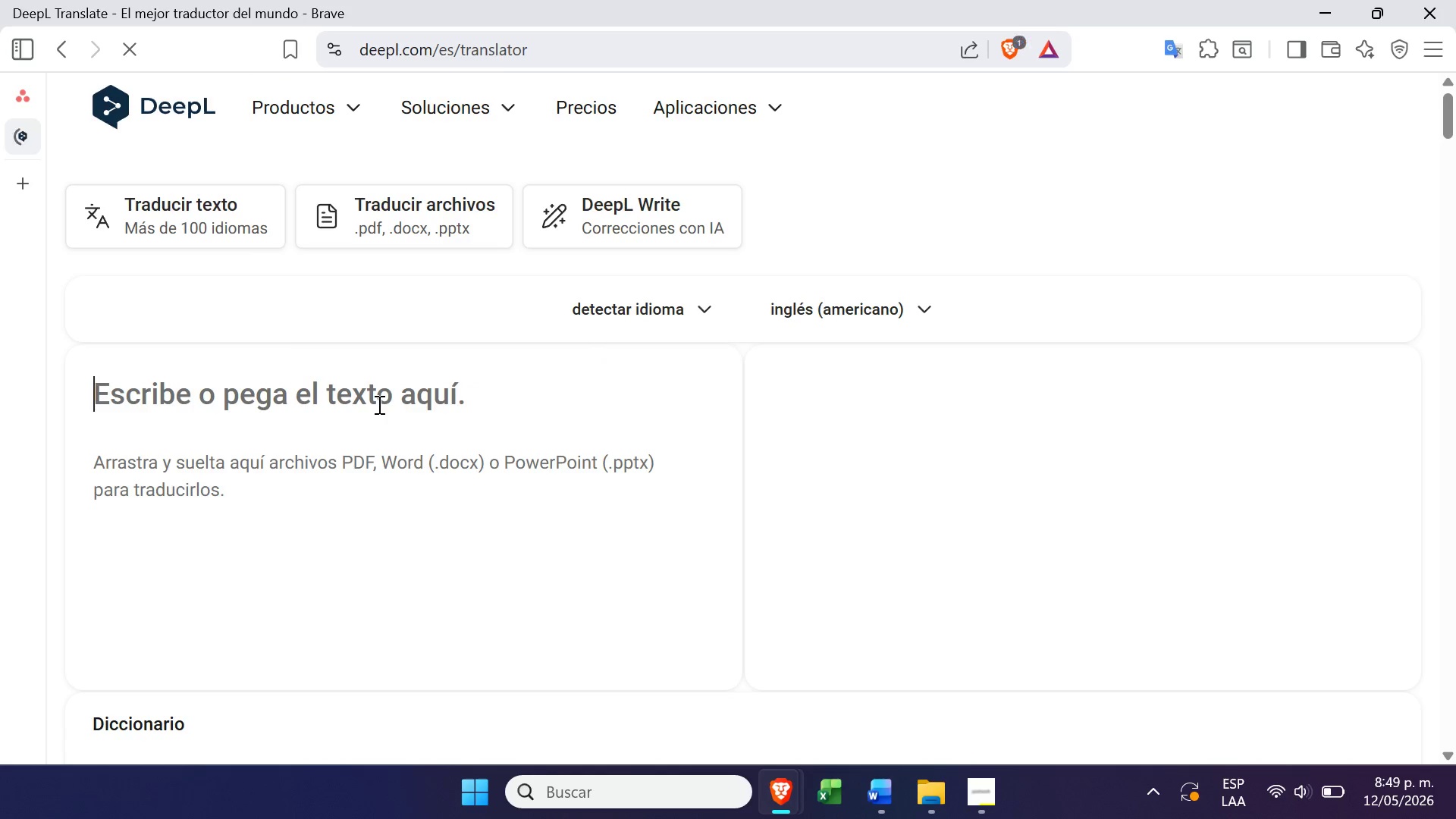 
key(Control+V)
 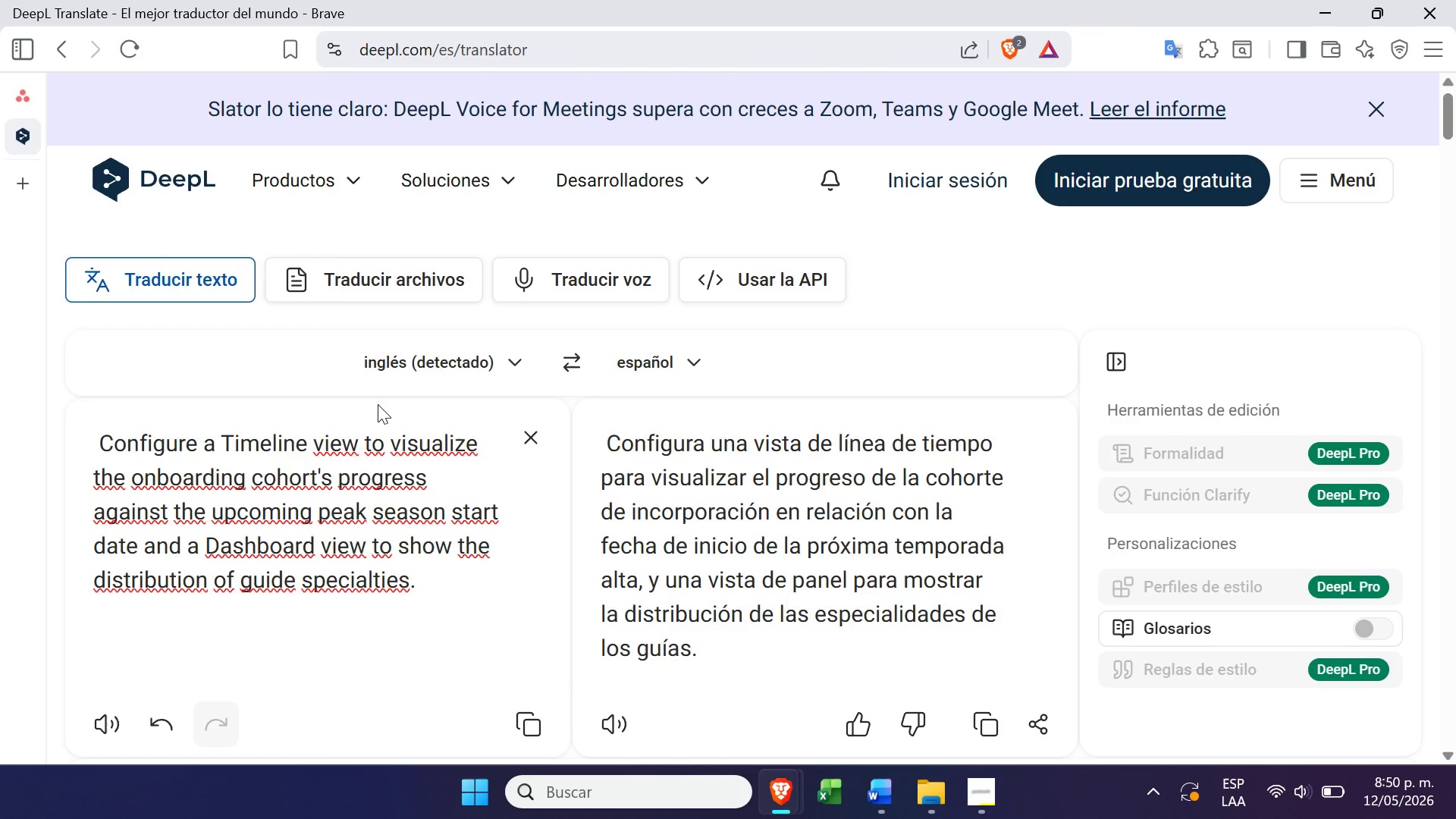 
wait(53.86)
 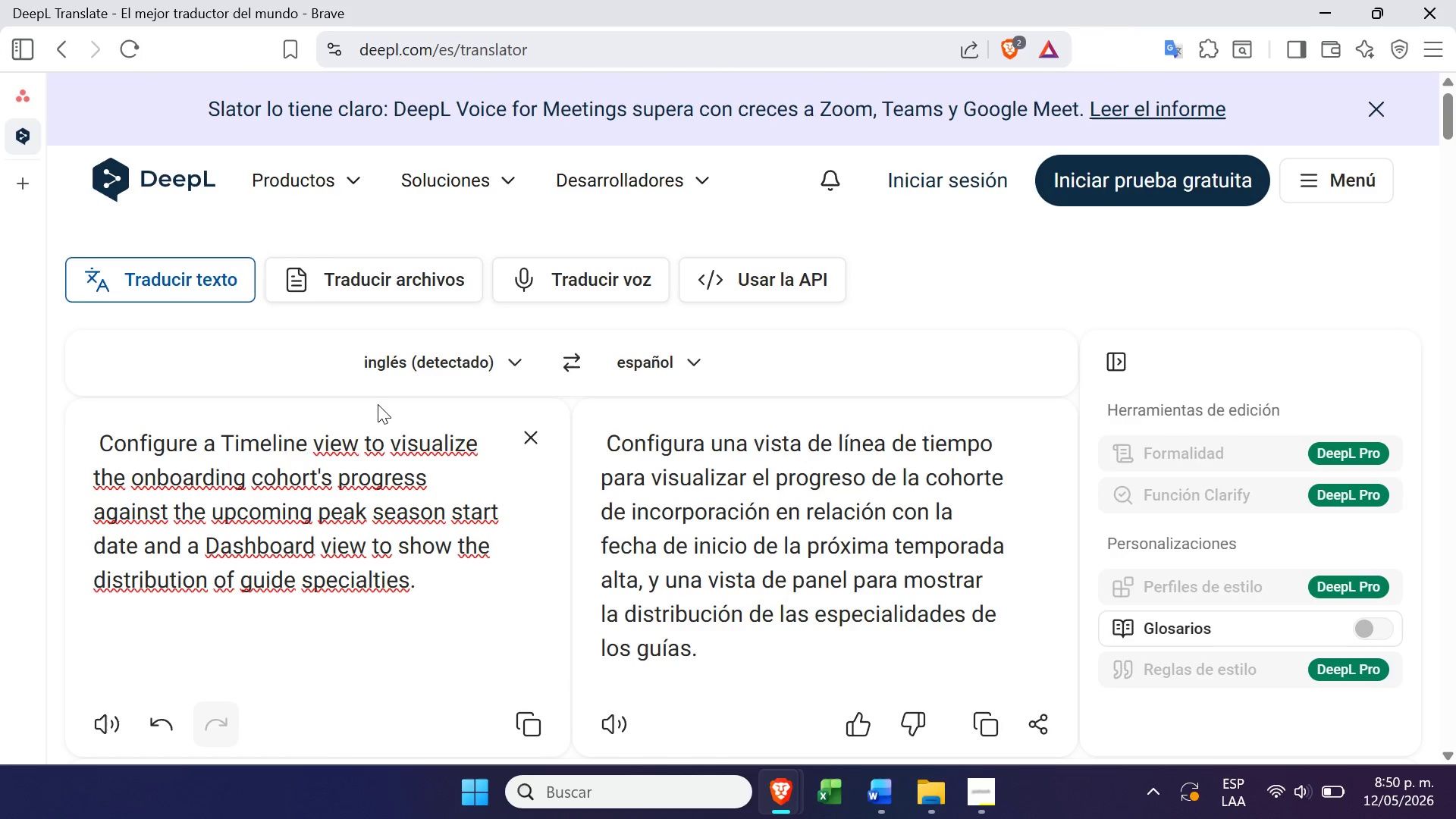 
left_click([28, 94])
 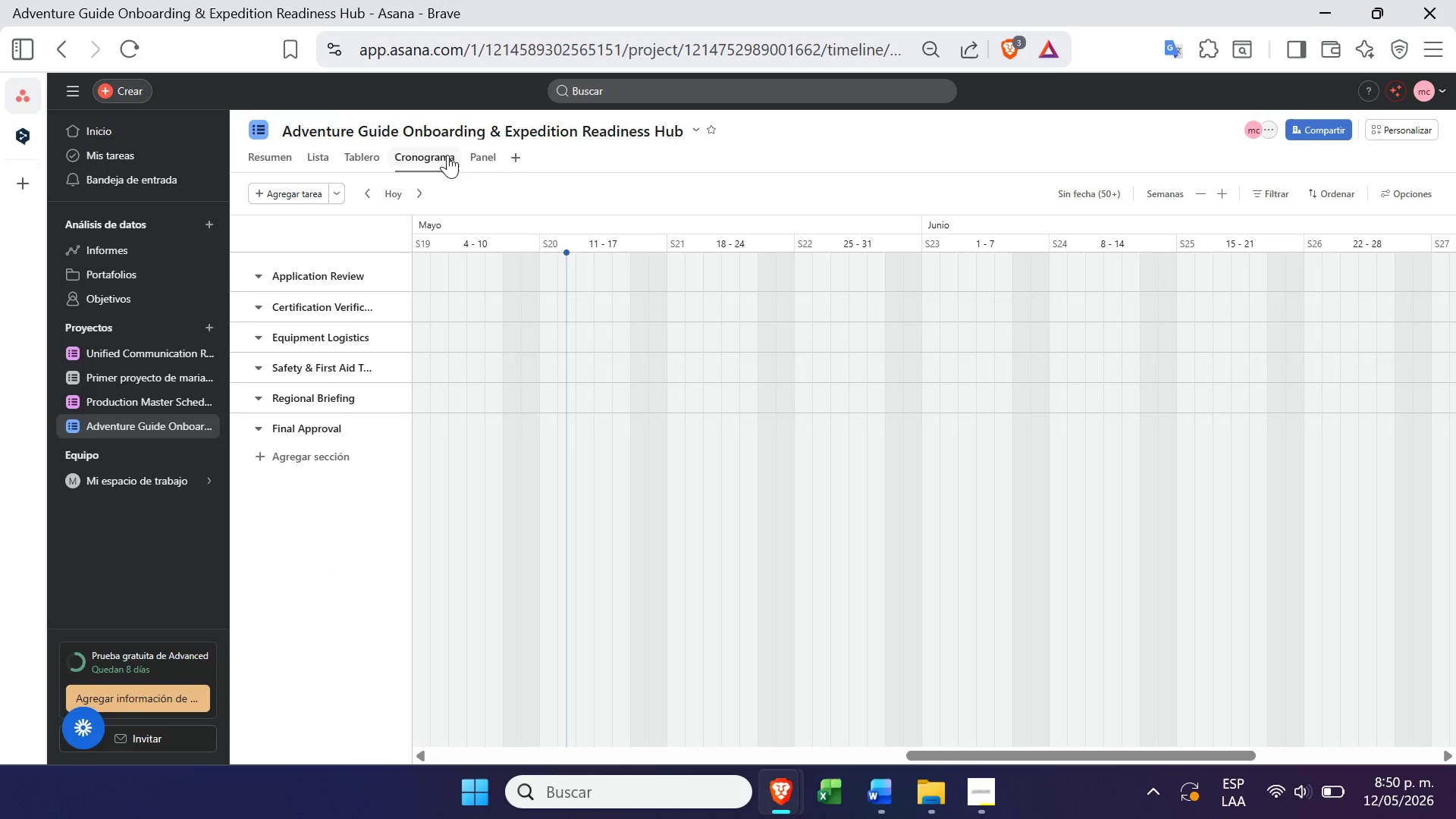 
left_click([1084, 190])
 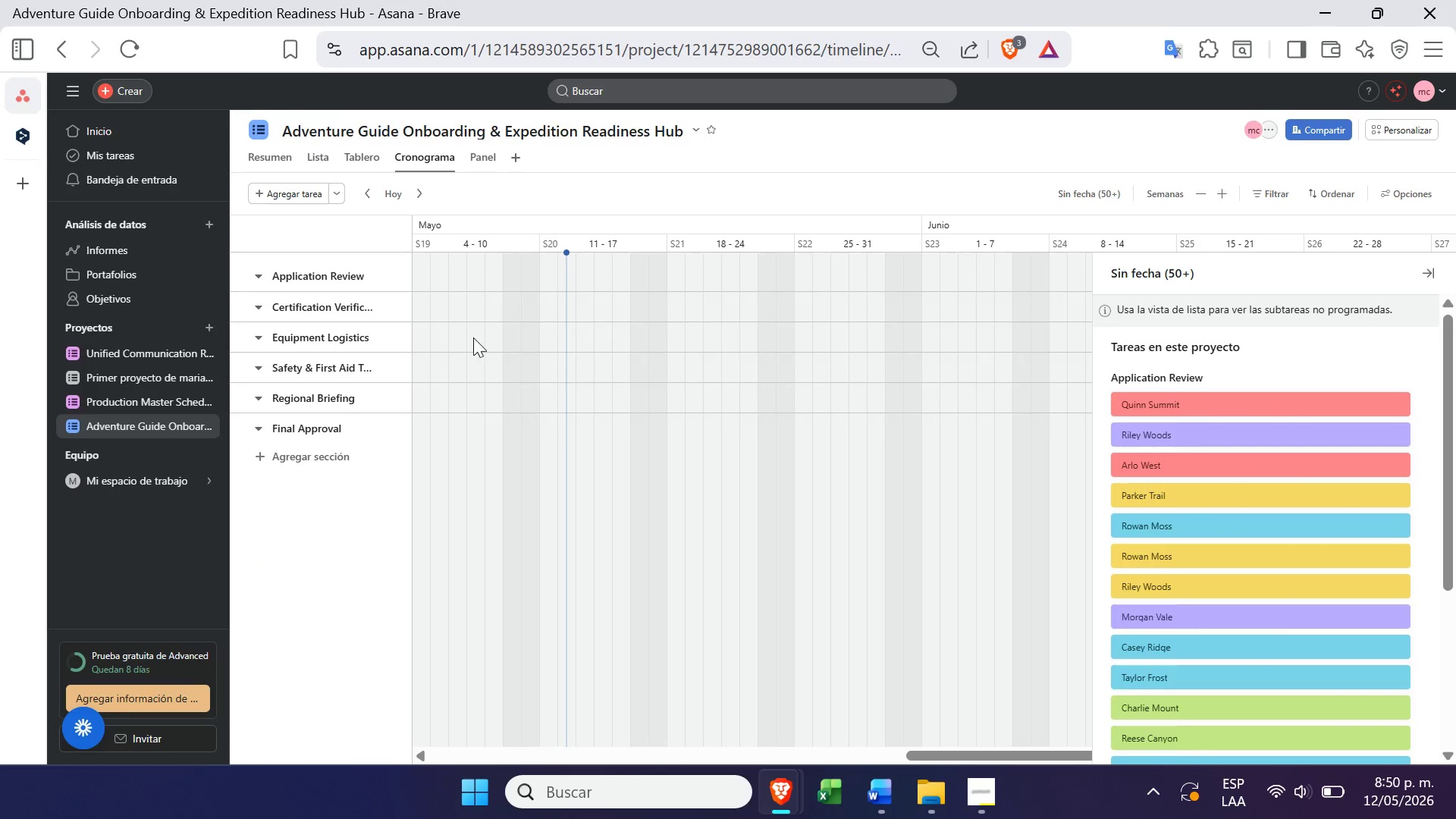 
left_click([253, 270])
 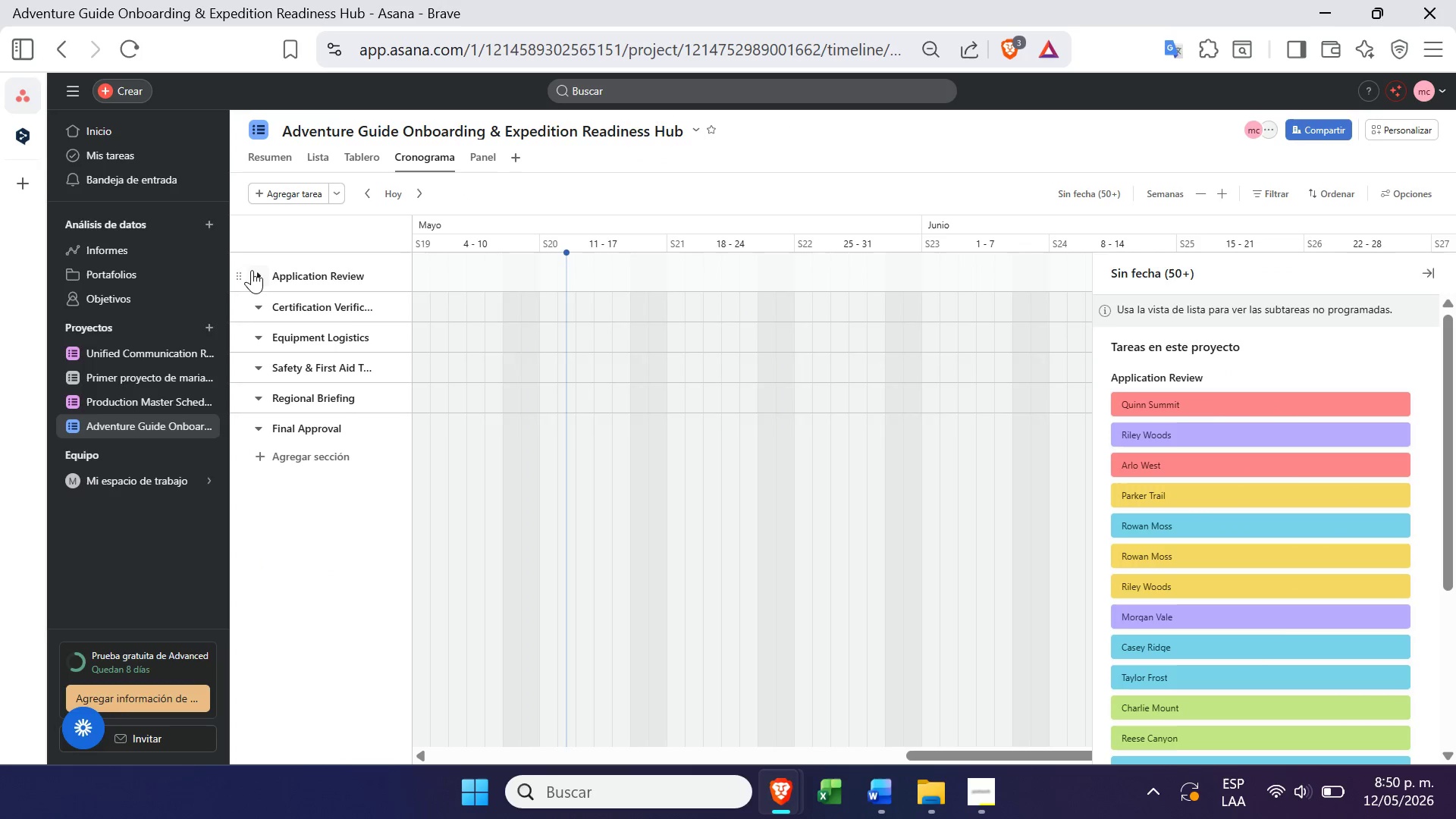 
left_click([252, 271])
 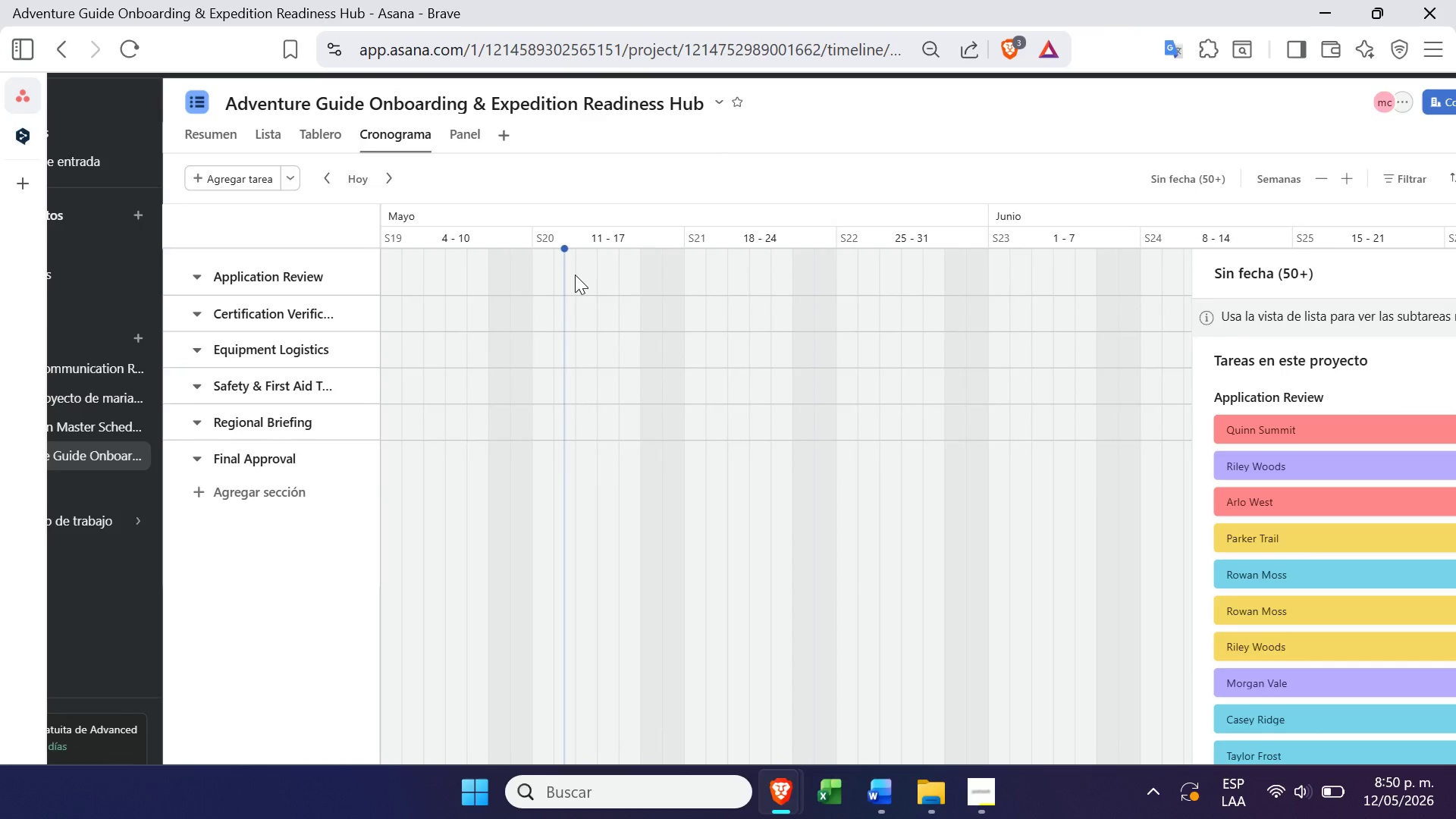 
left_click([561, 276])
 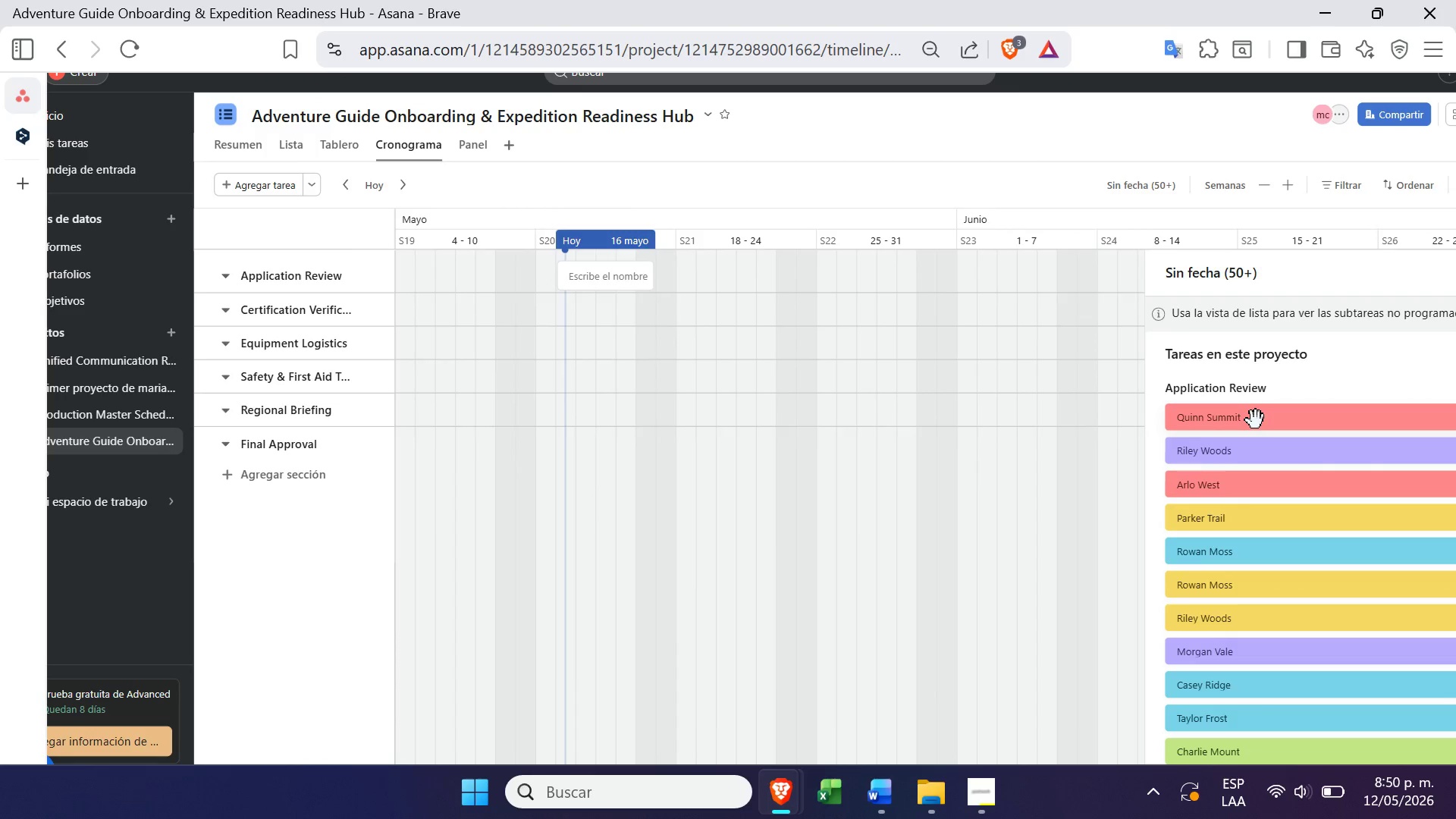 
left_click_drag(start_coordinate=[1256, 420], to_coordinate=[613, 268])
 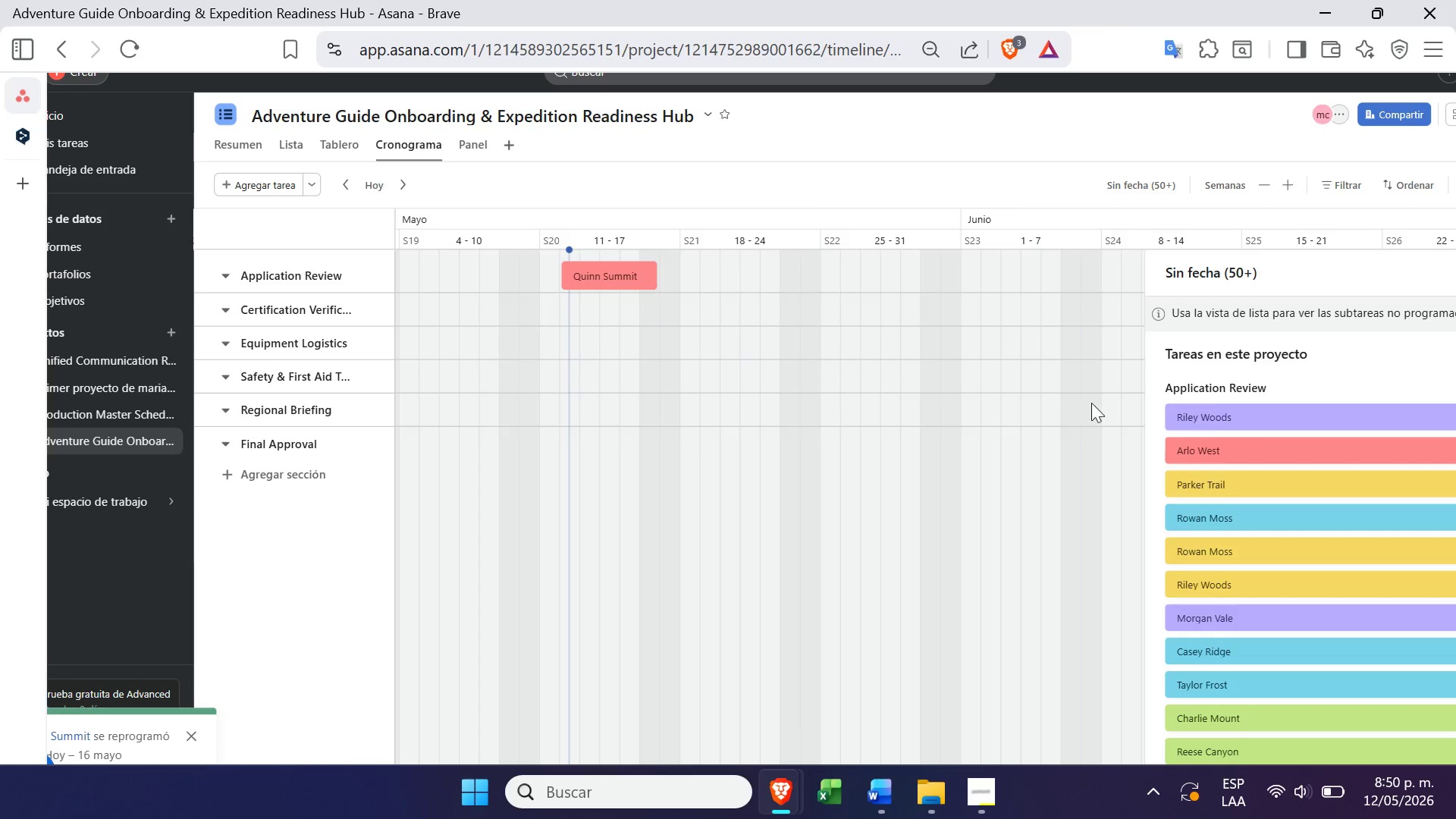 
wait(8.22)
 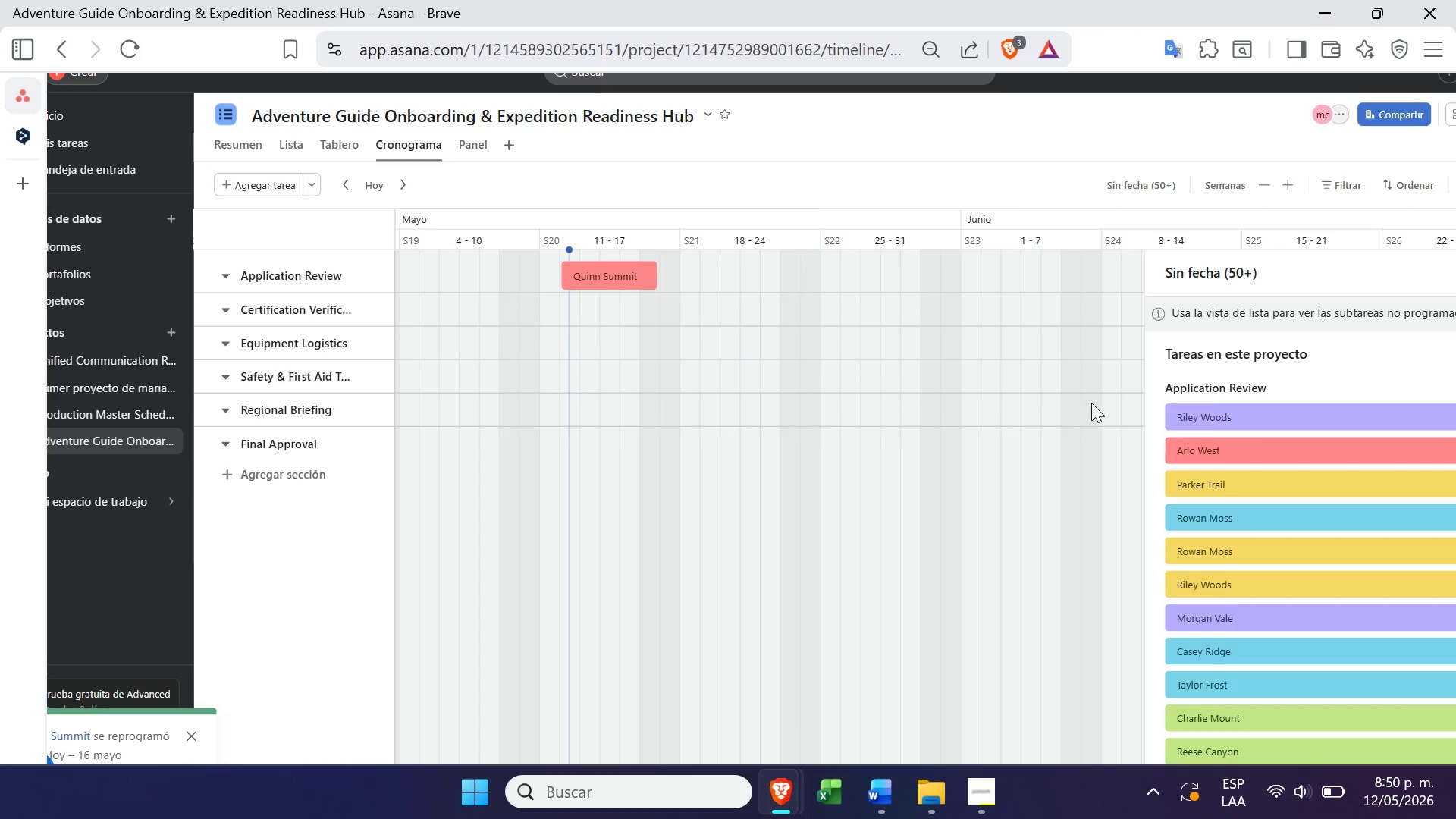 
left_click([1269, 180])
 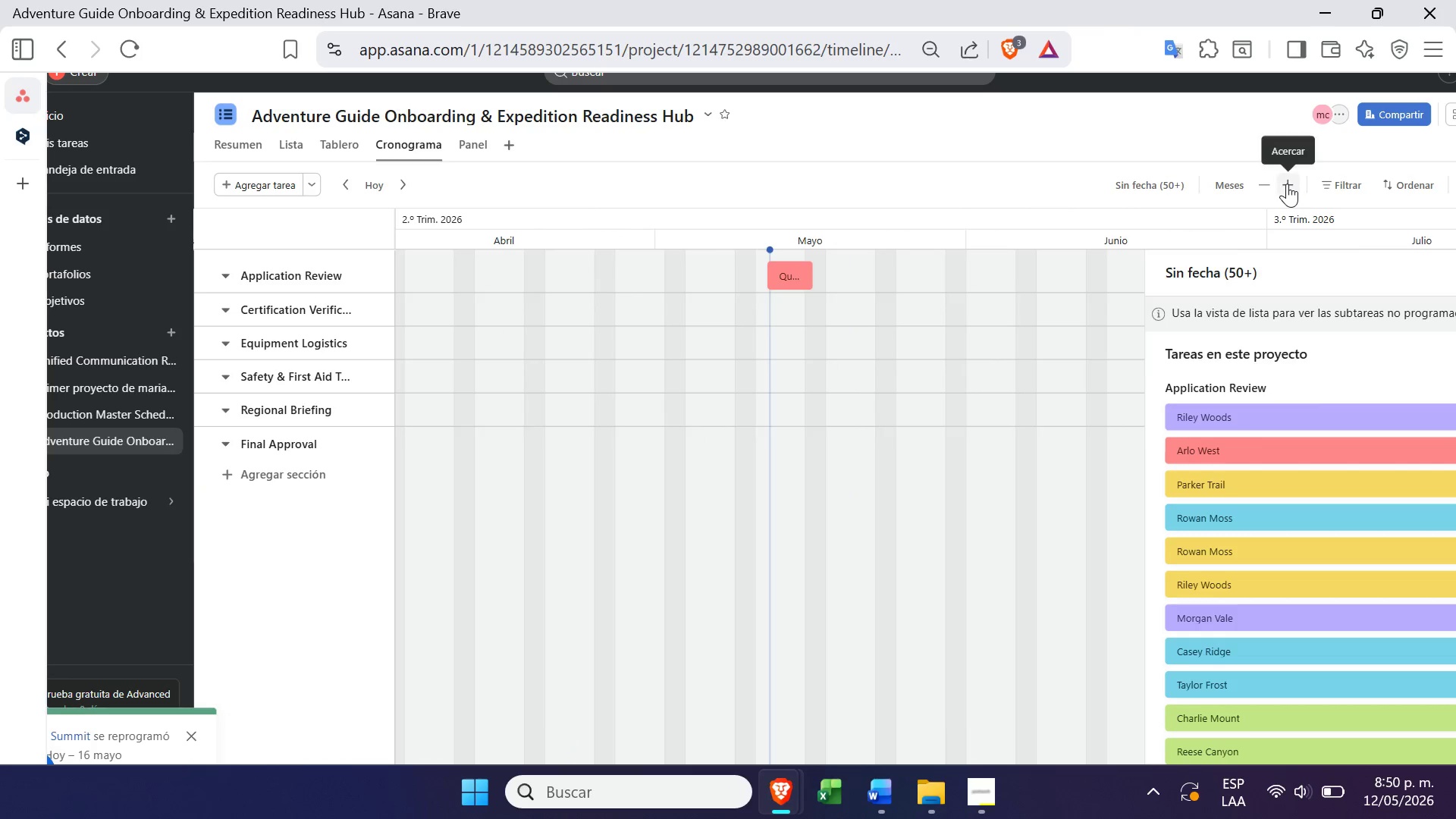 
double_click([1287, 184])
 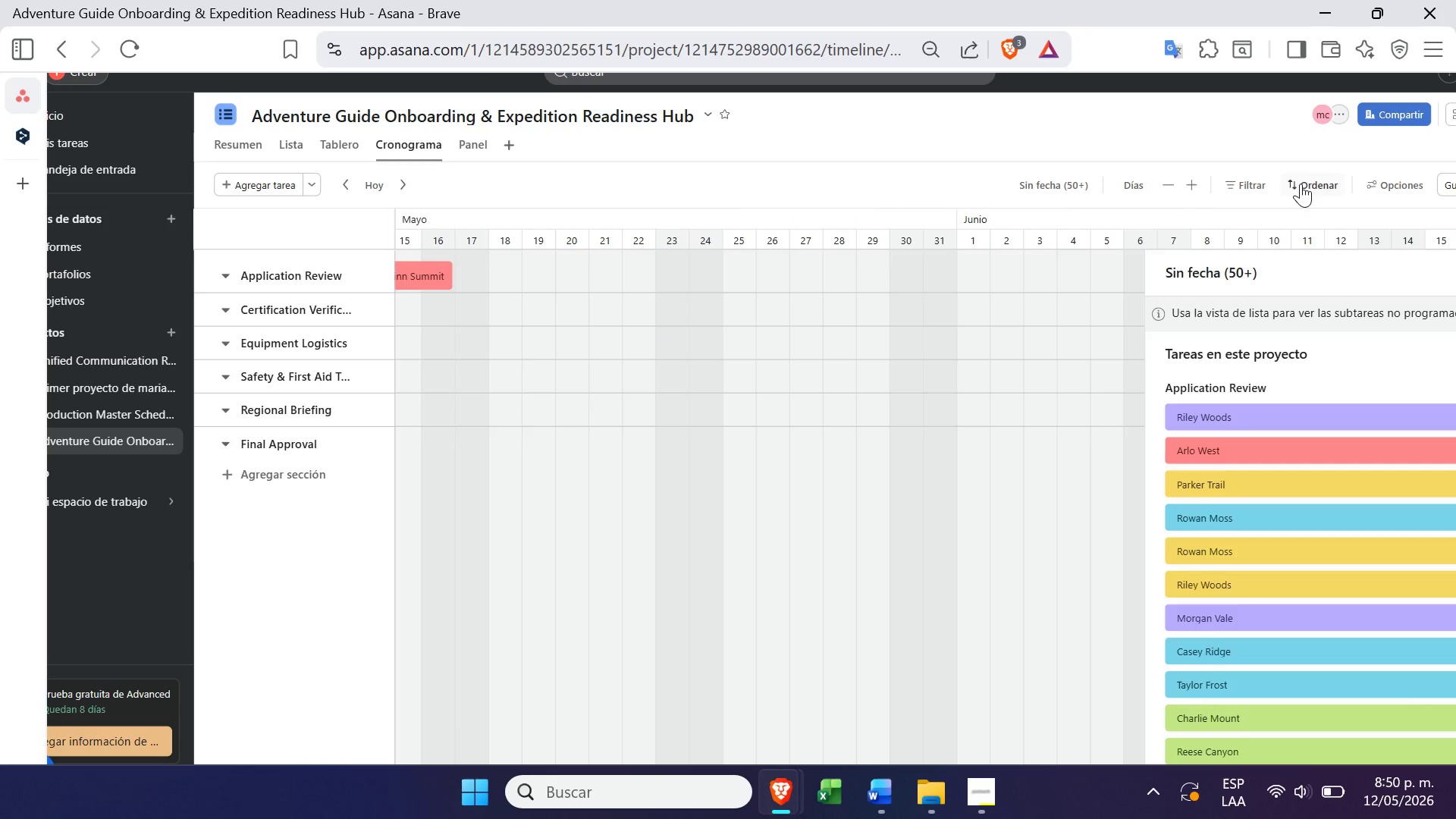 
left_click([1200, 184])
 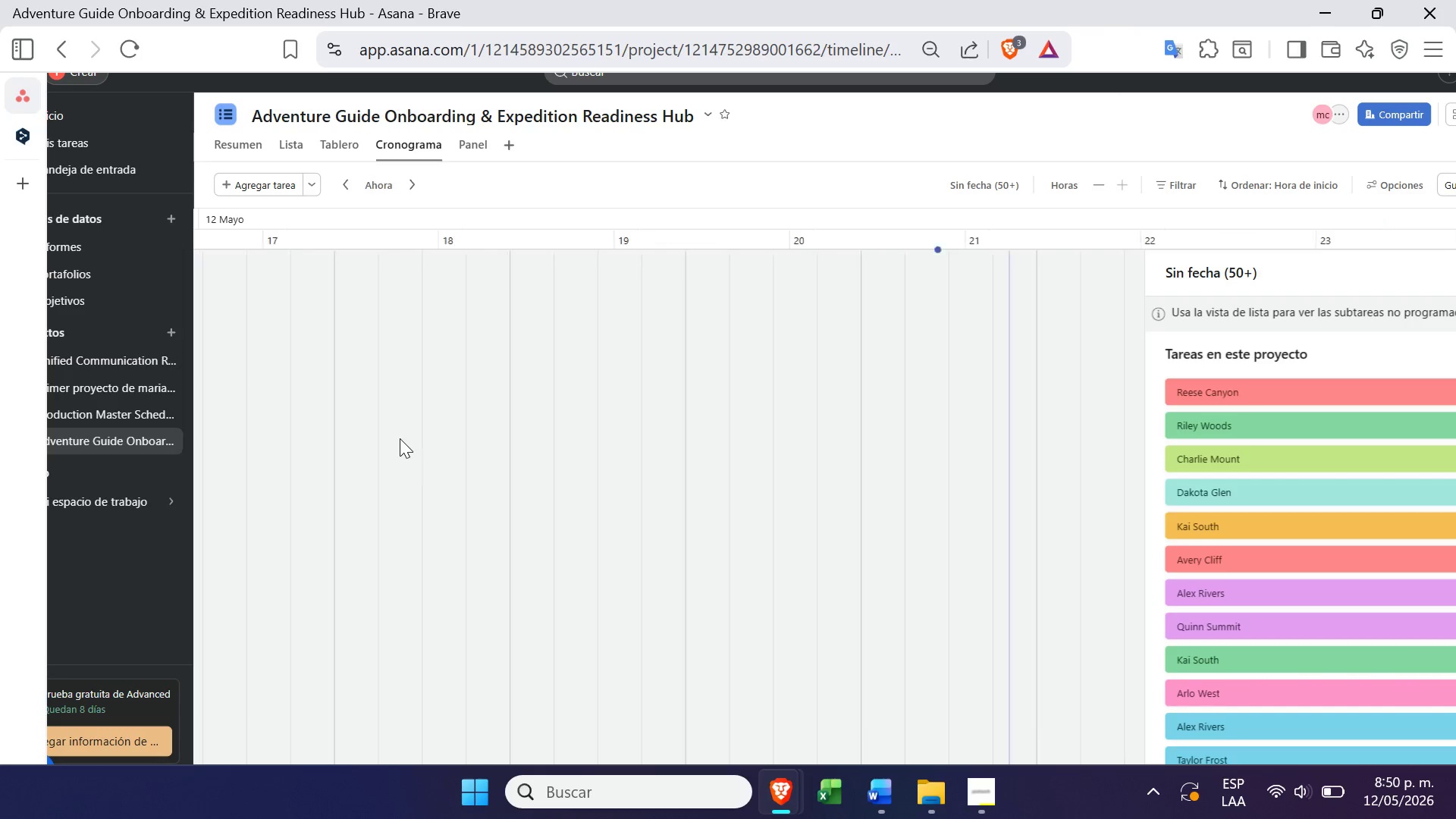 
wait(16.89)
 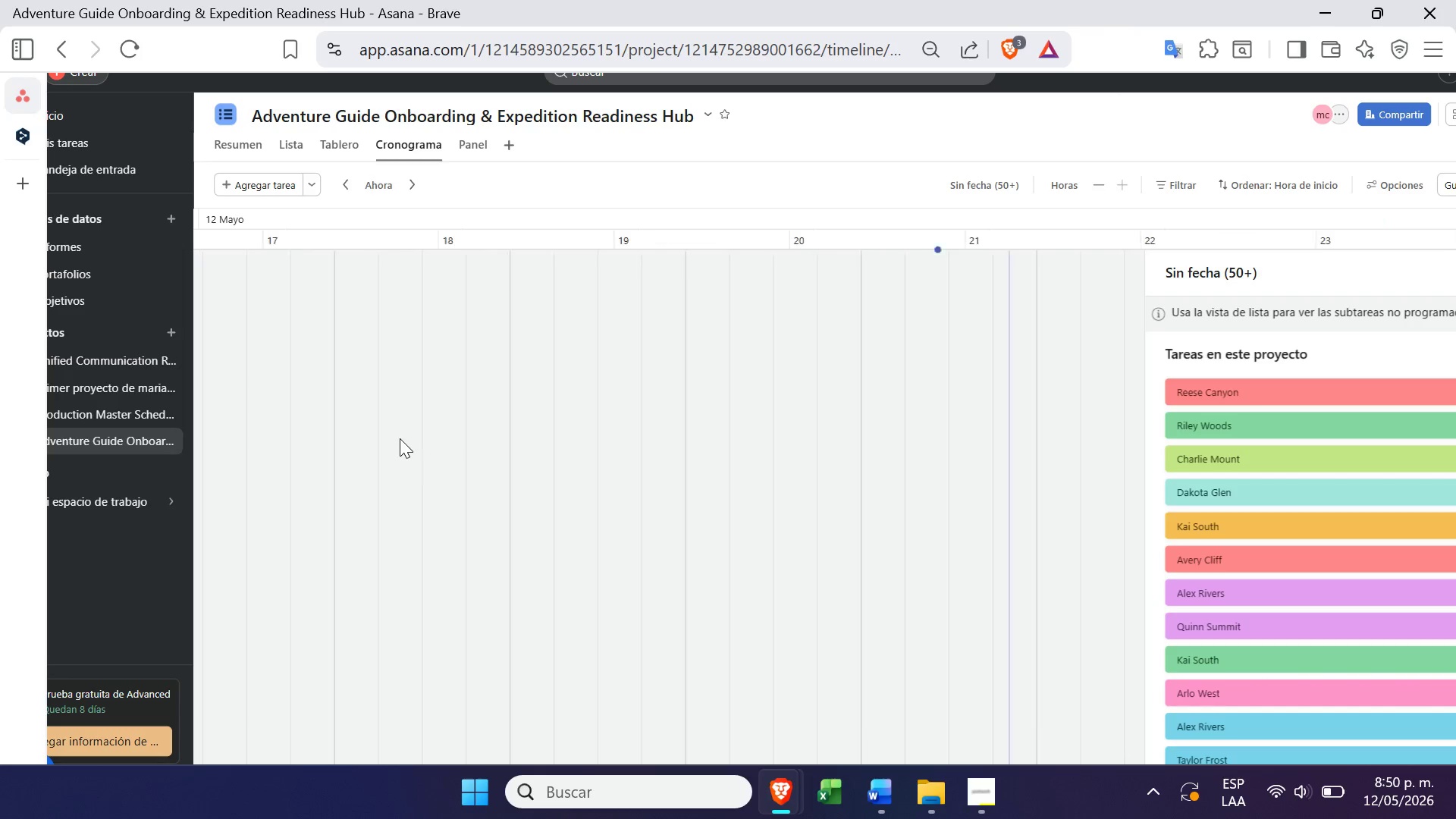 
left_click_drag(start_coordinate=[1224, 391], to_coordinate=[842, 284])
 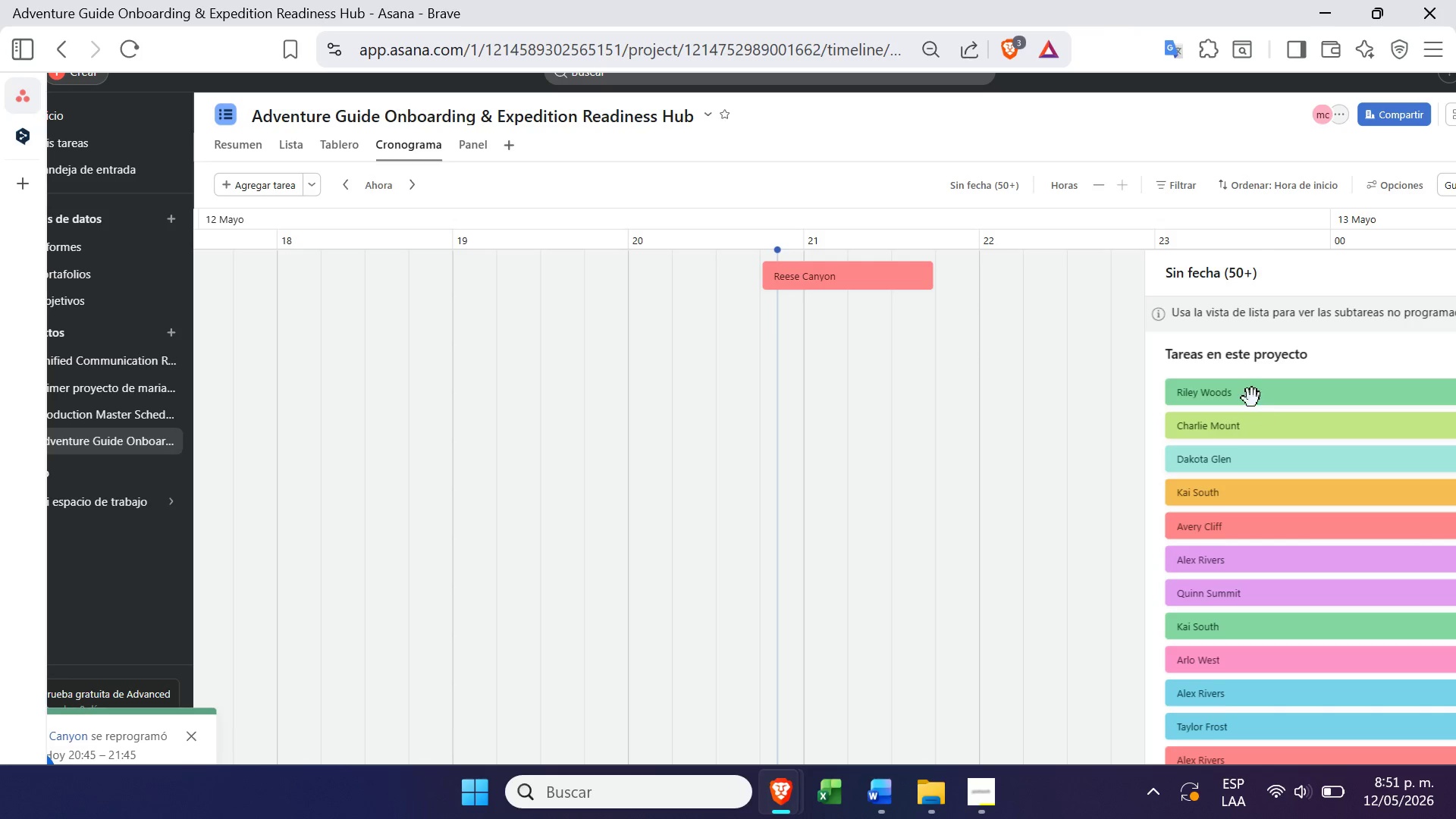 
left_click_drag(start_coordinate=[1250, 394], to_coordinate=[847, 325])
 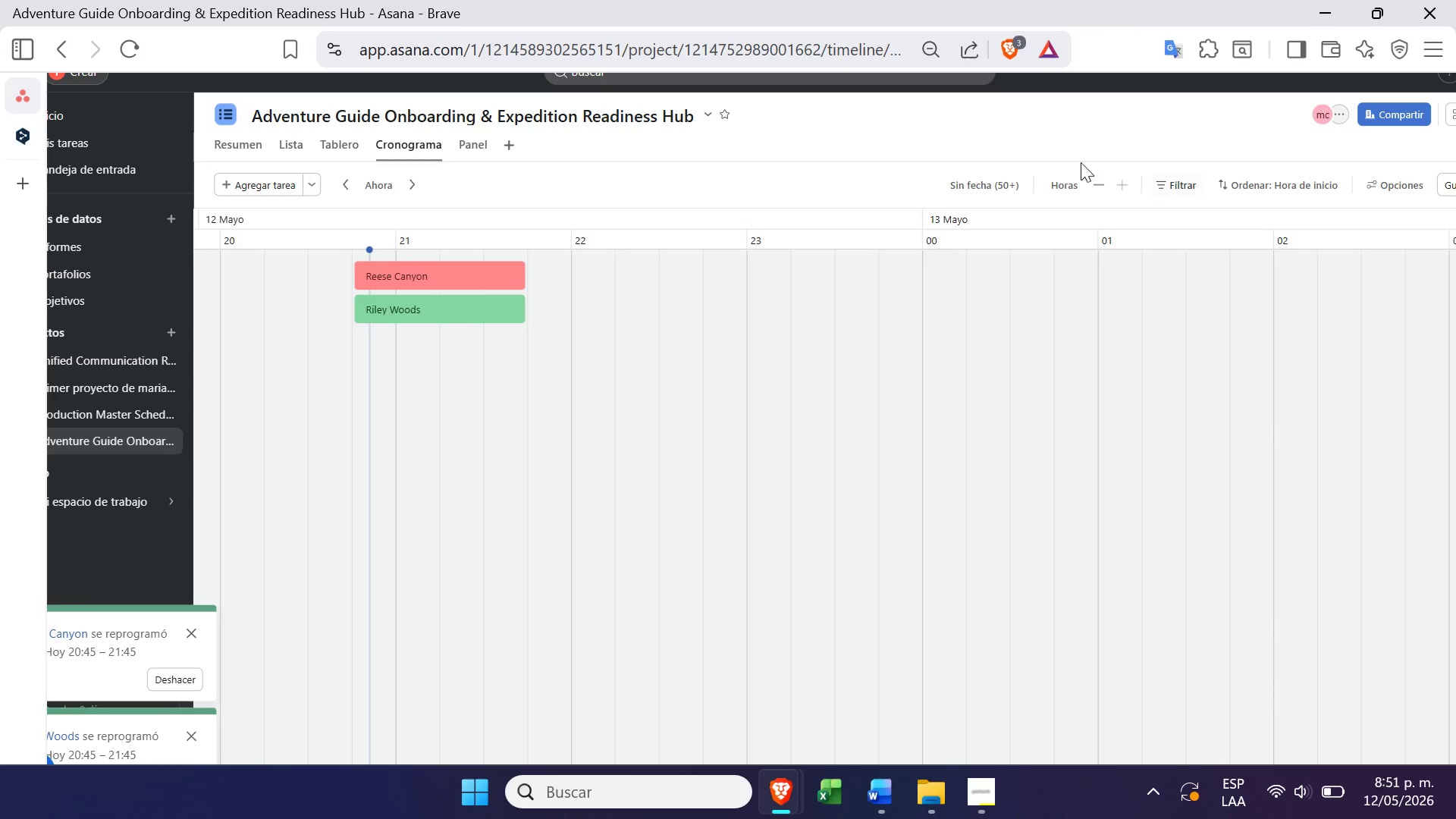 
left_click([1103, 183])
 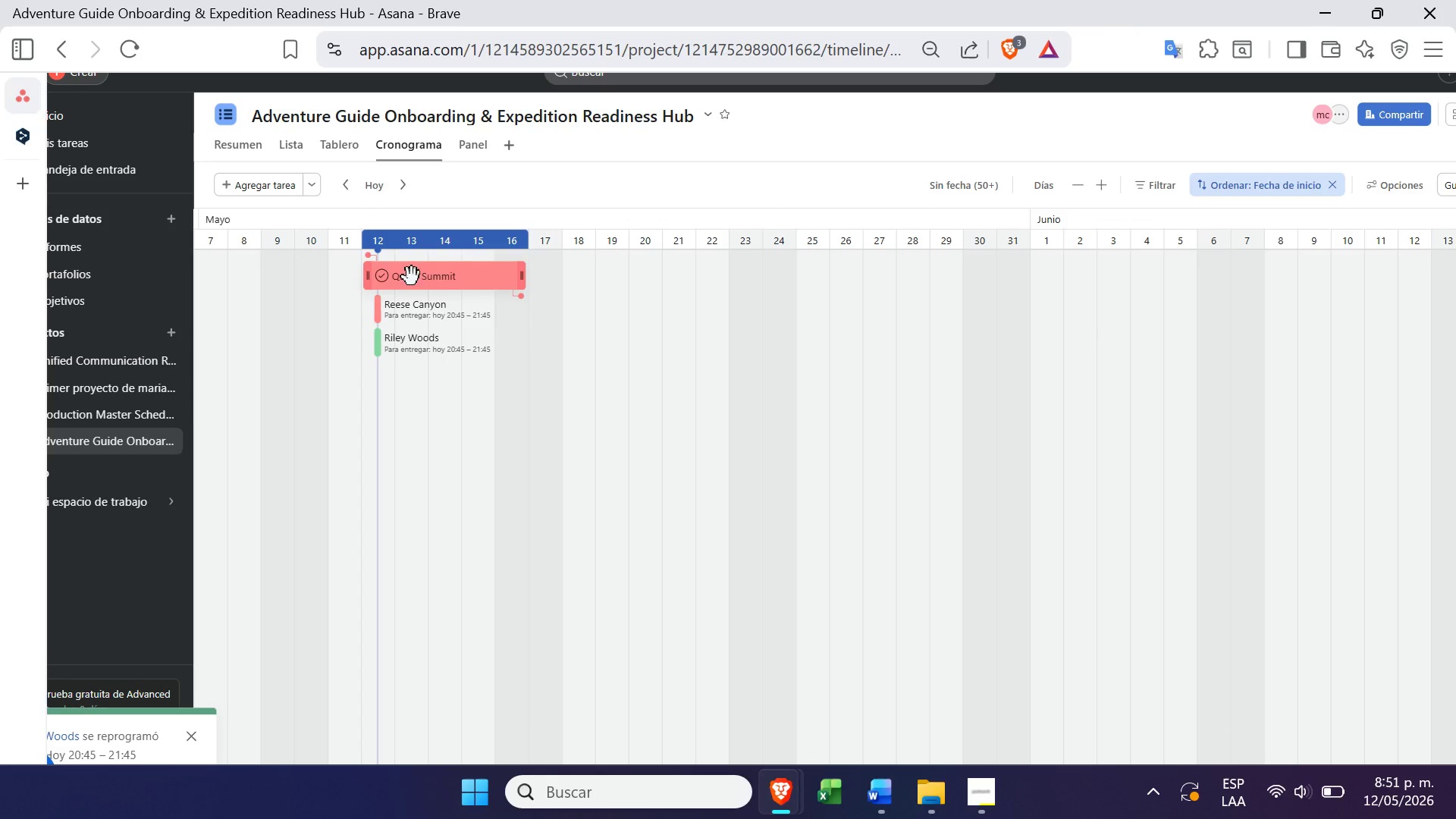 
wait(7.75)
 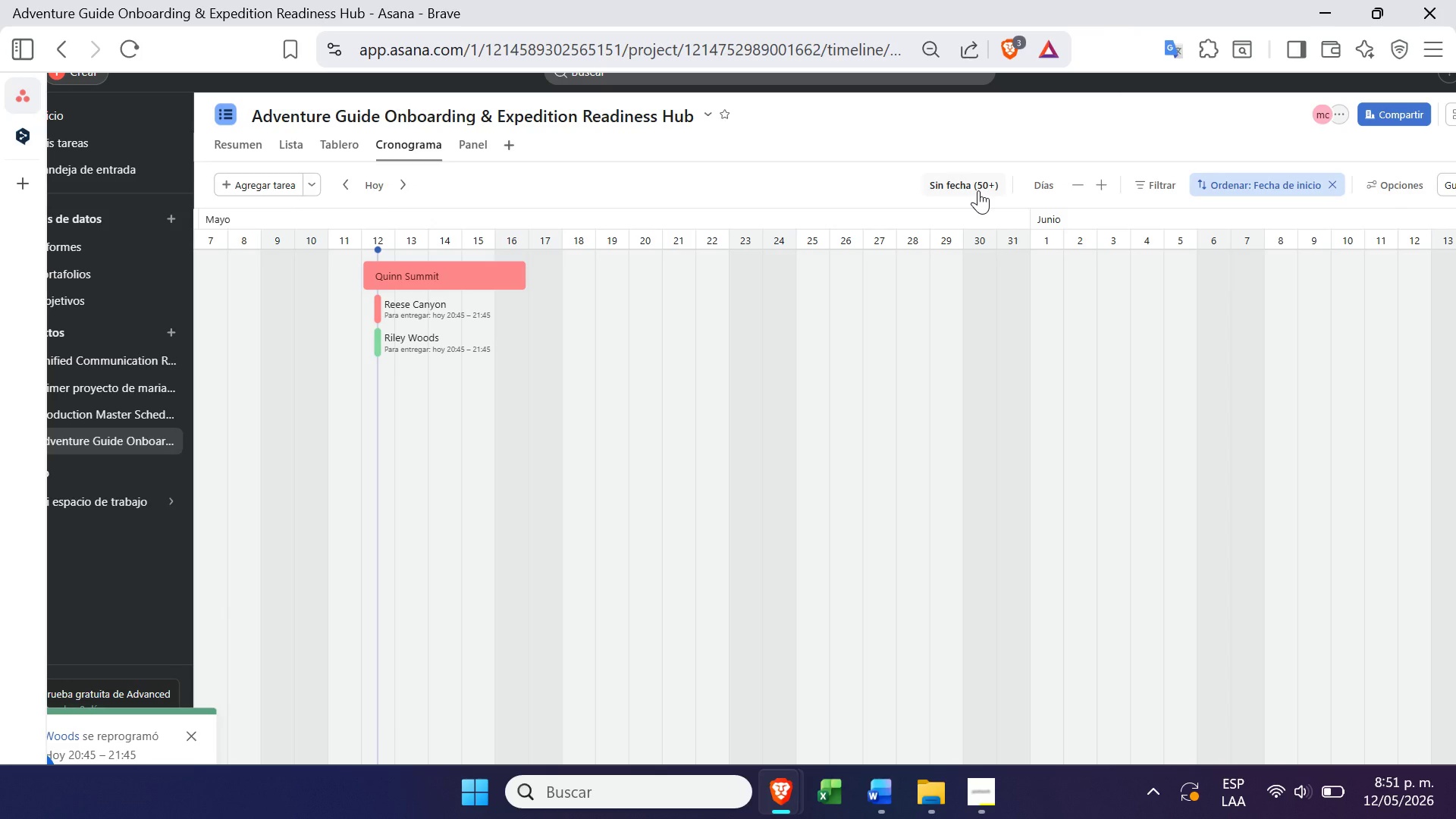 
left_click([954, 180])
 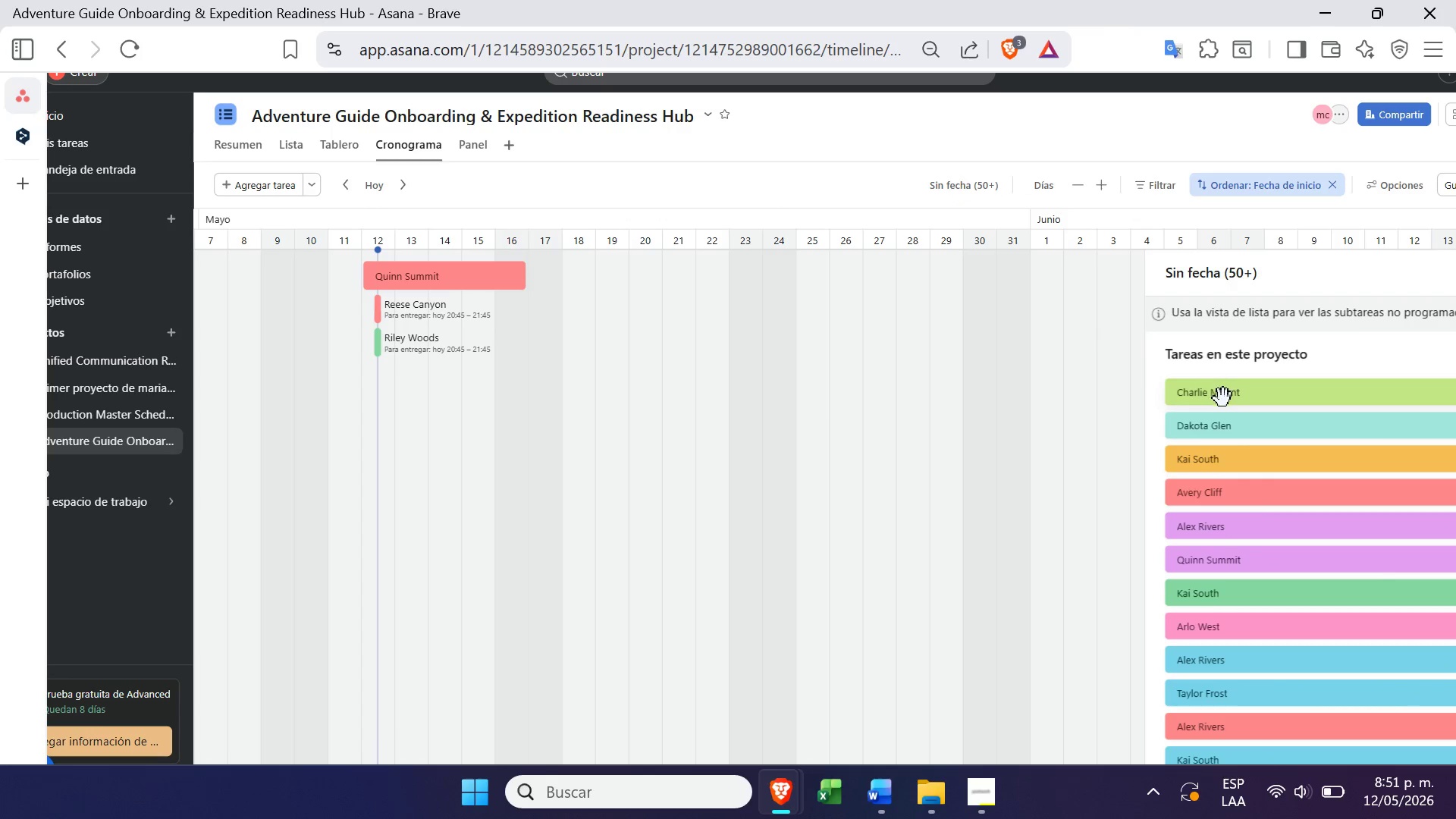 
left_click_drag(start_coordinate=[1223, 398], to_coordinate=[451, 387])
 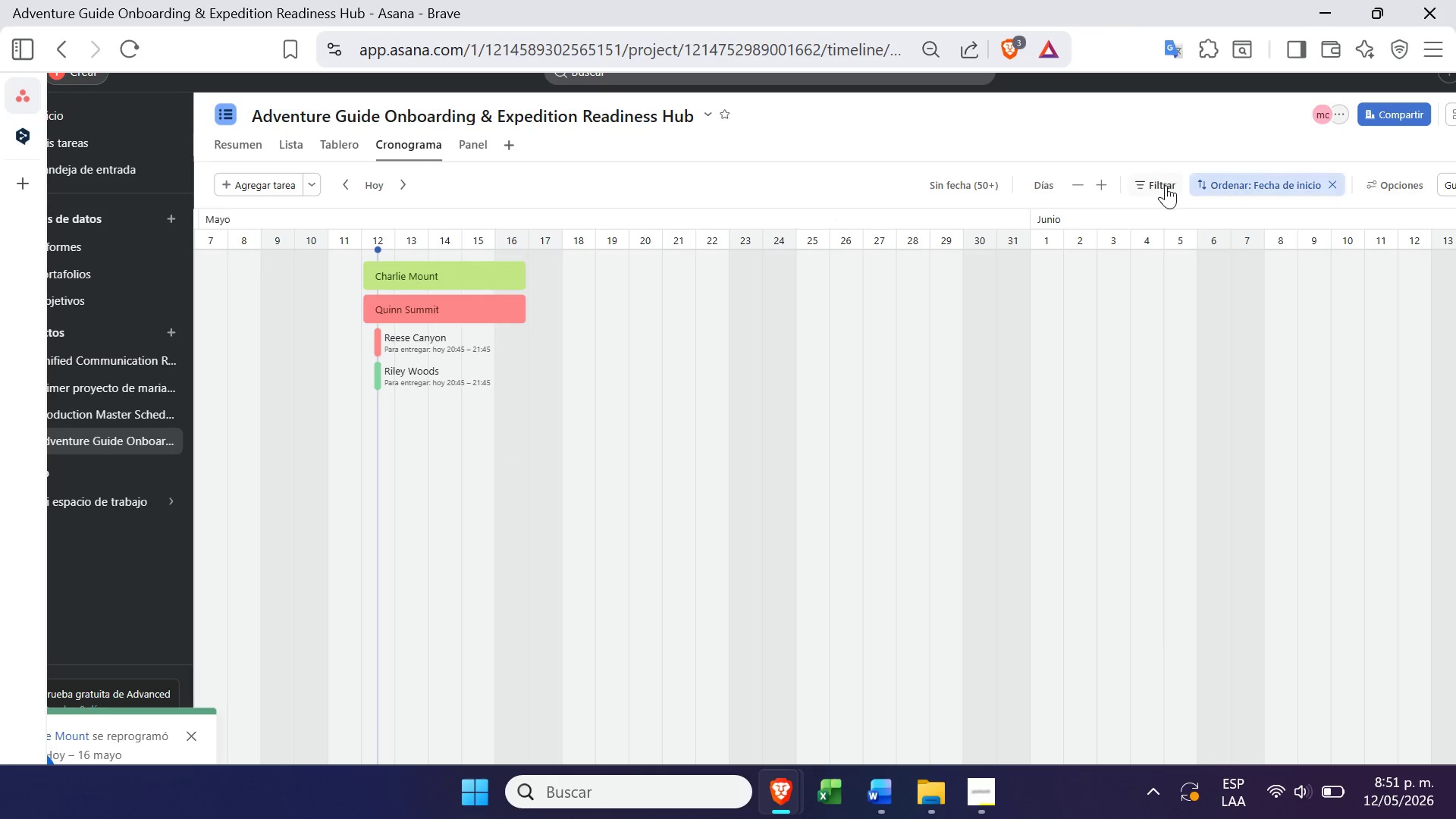 
wait(6.19)
 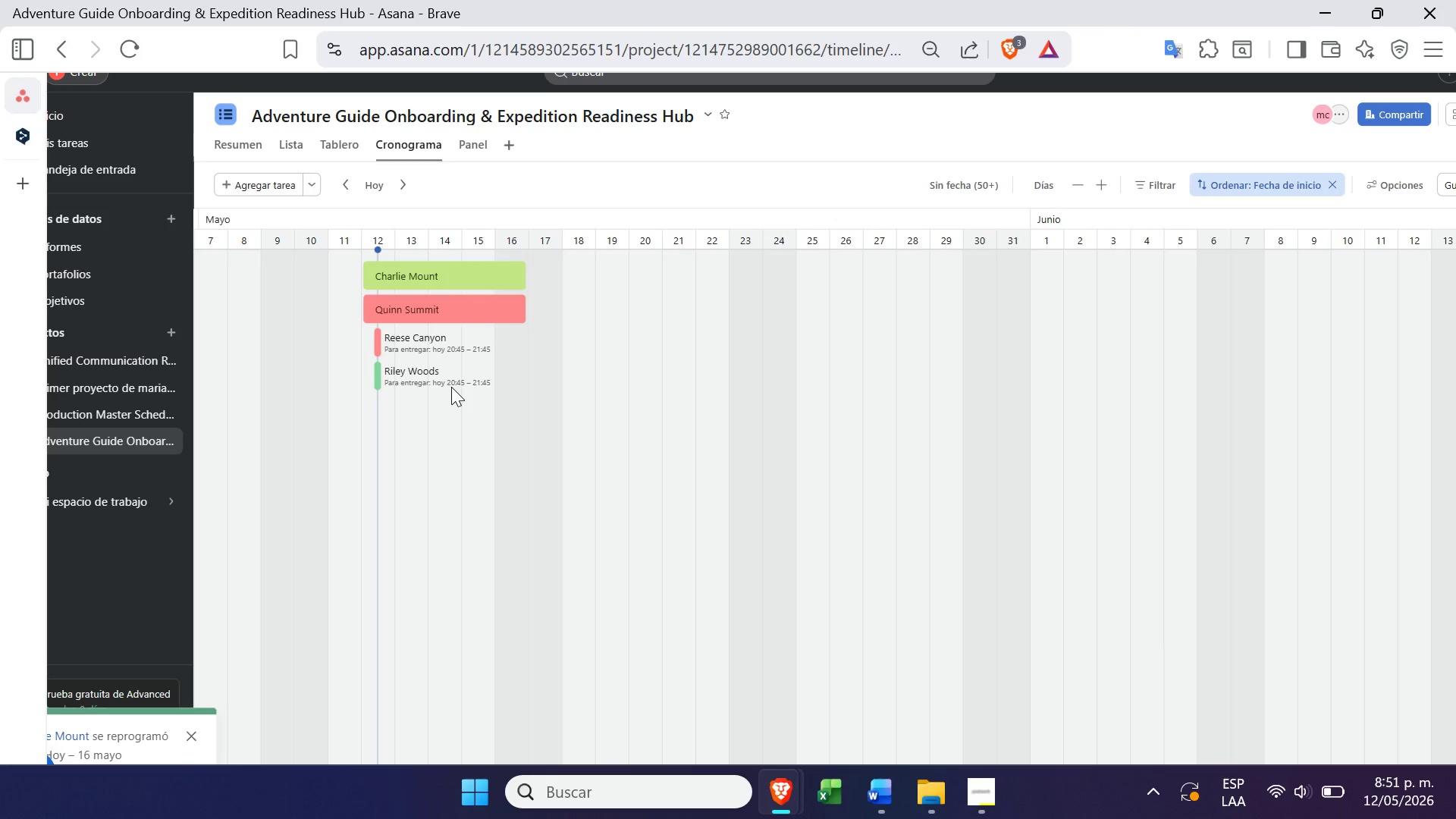 
left_click([975, 179])
 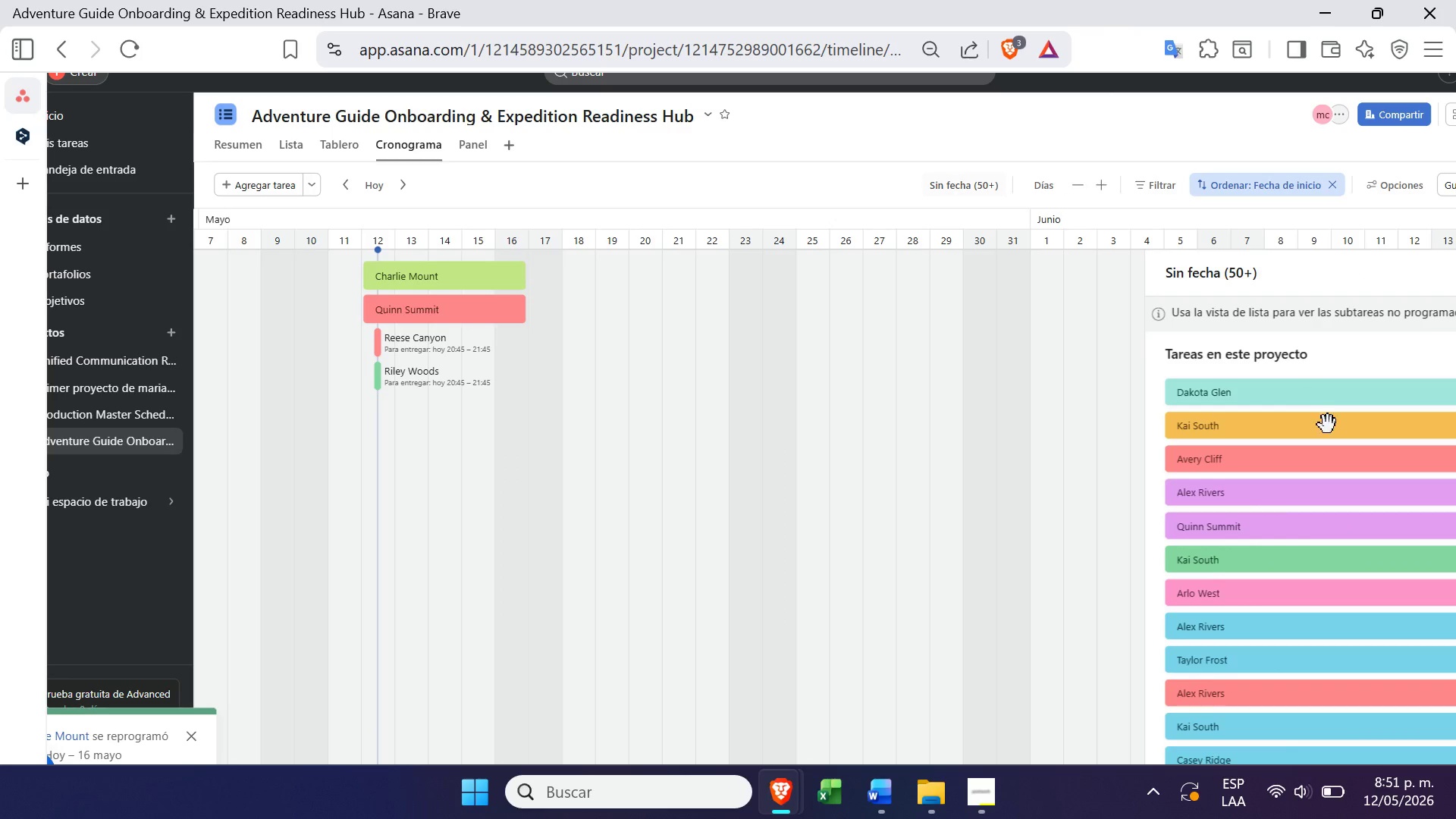 
mouse_move([1326, 387])
 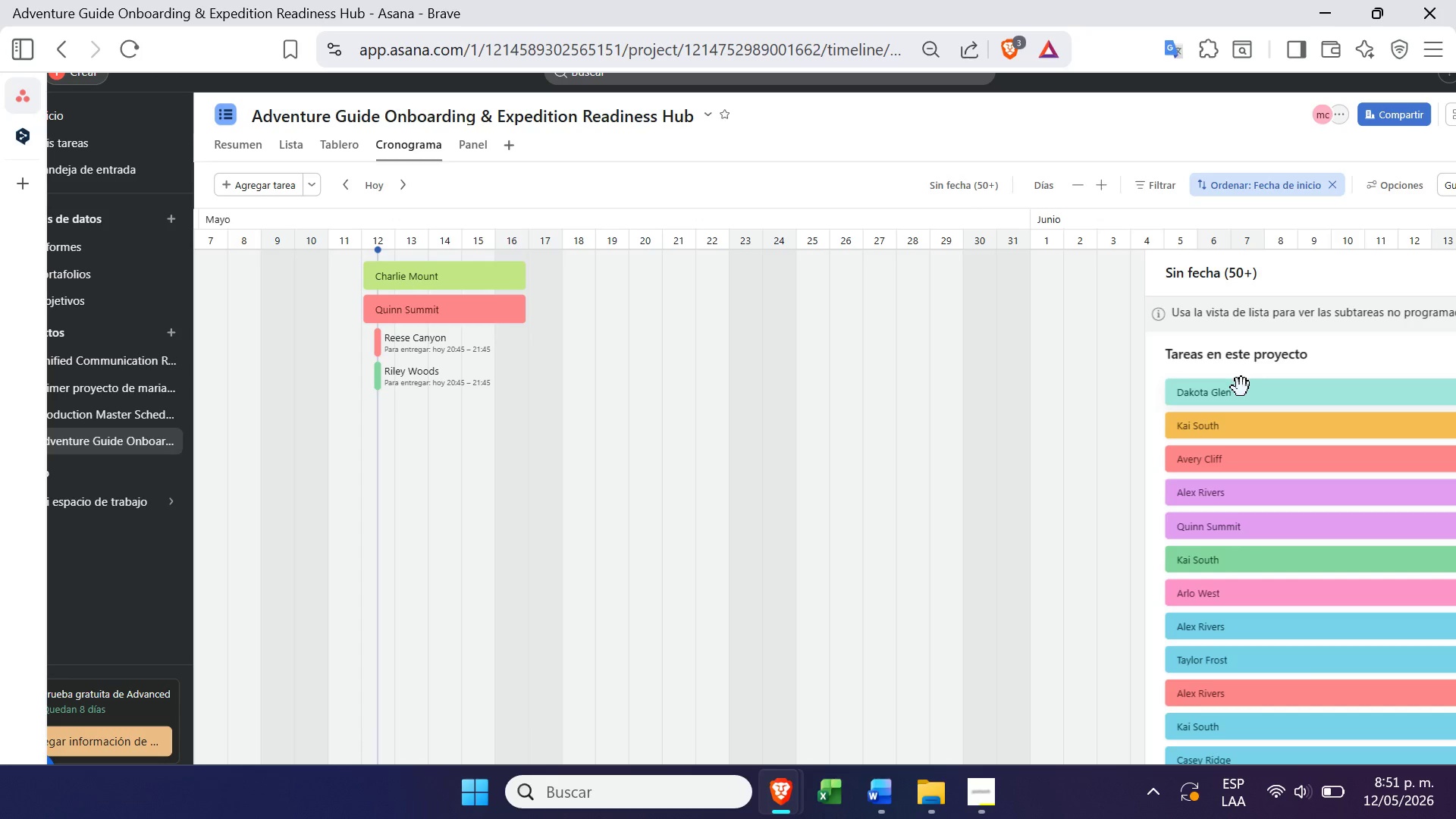 
left_click_drag(start_coordinate=[1241, 388], to_coordinate=[448, 428])
 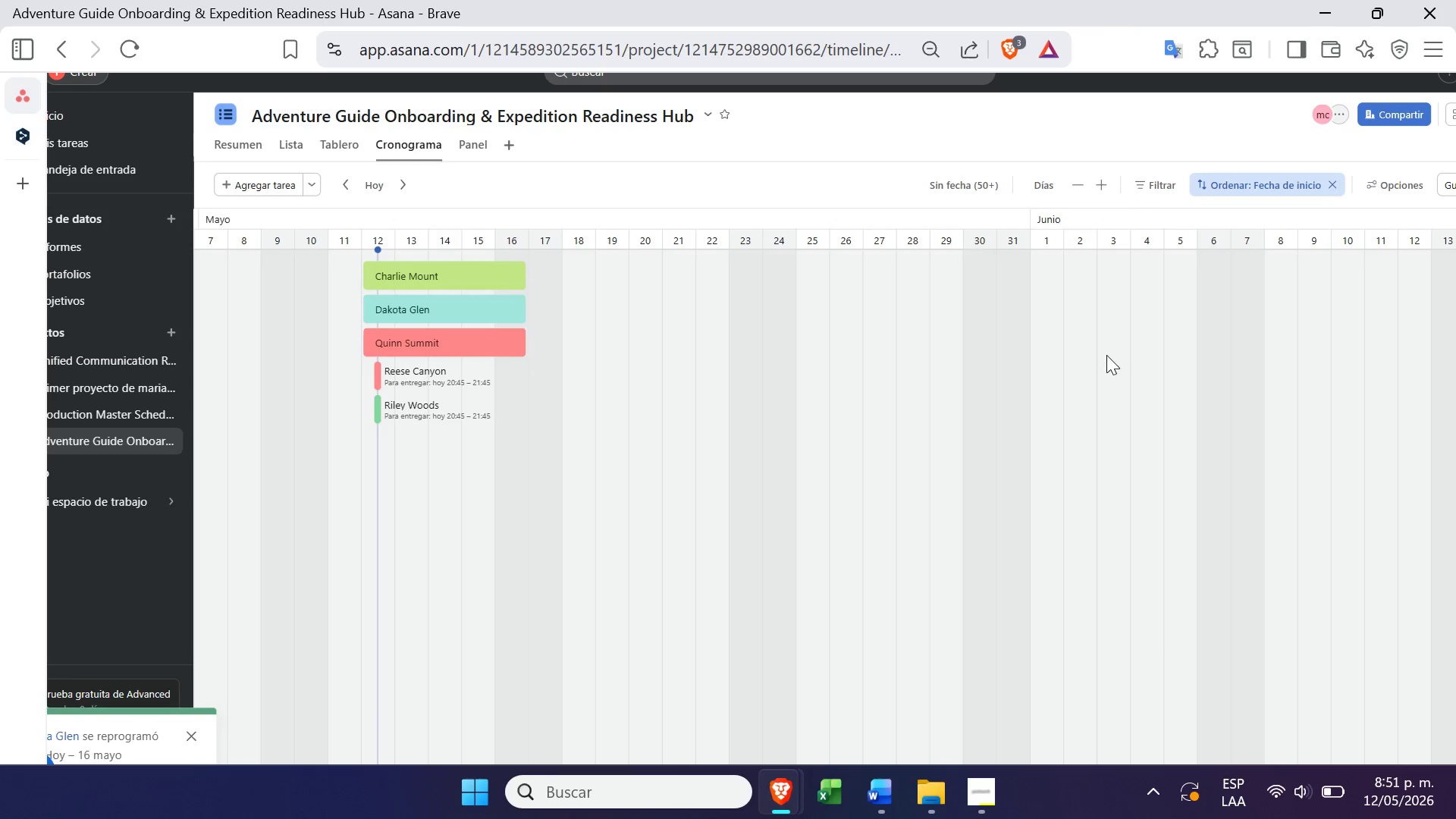 
left_click([1103, 183])
 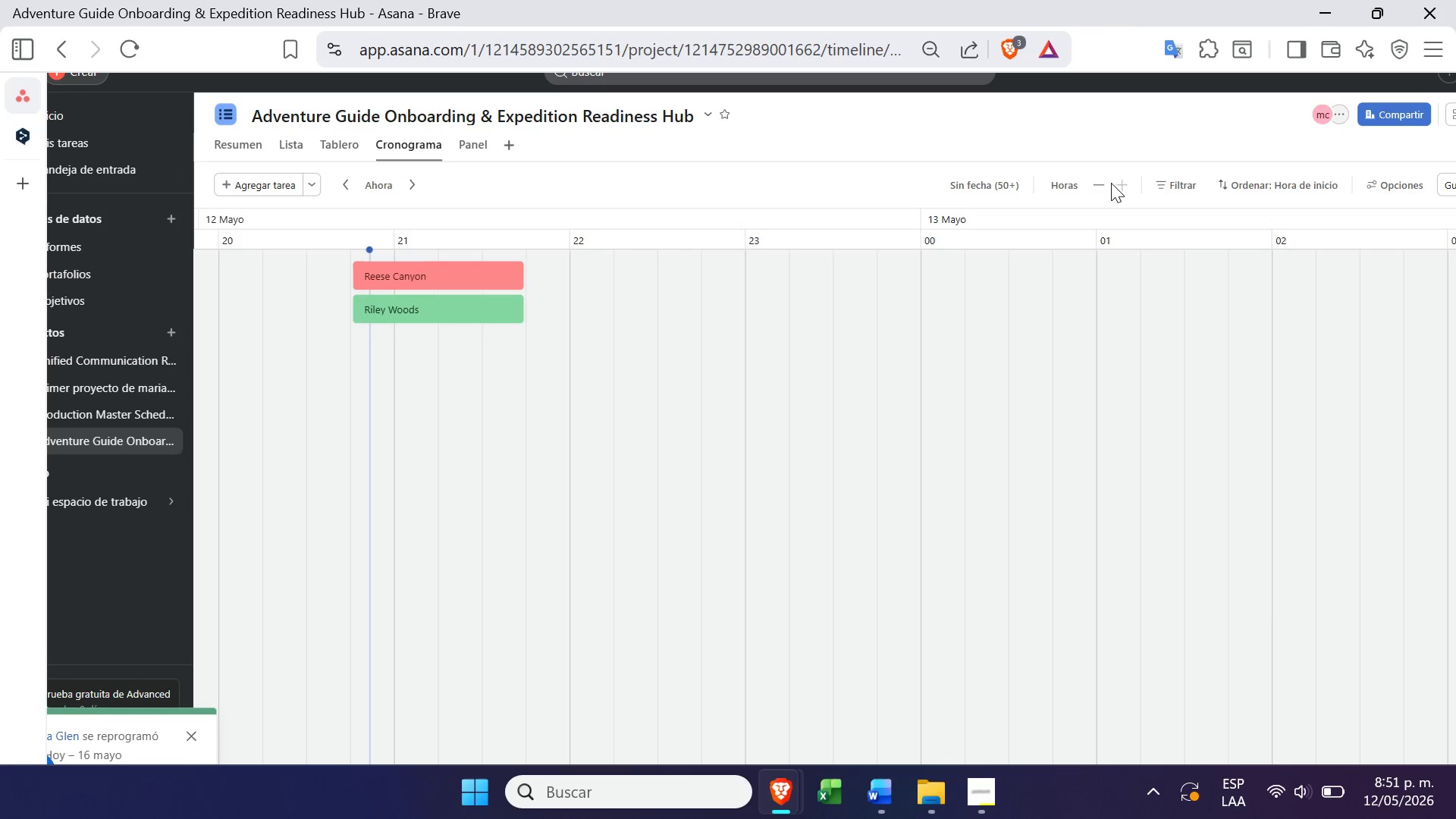 
double_click([1103, 187])
 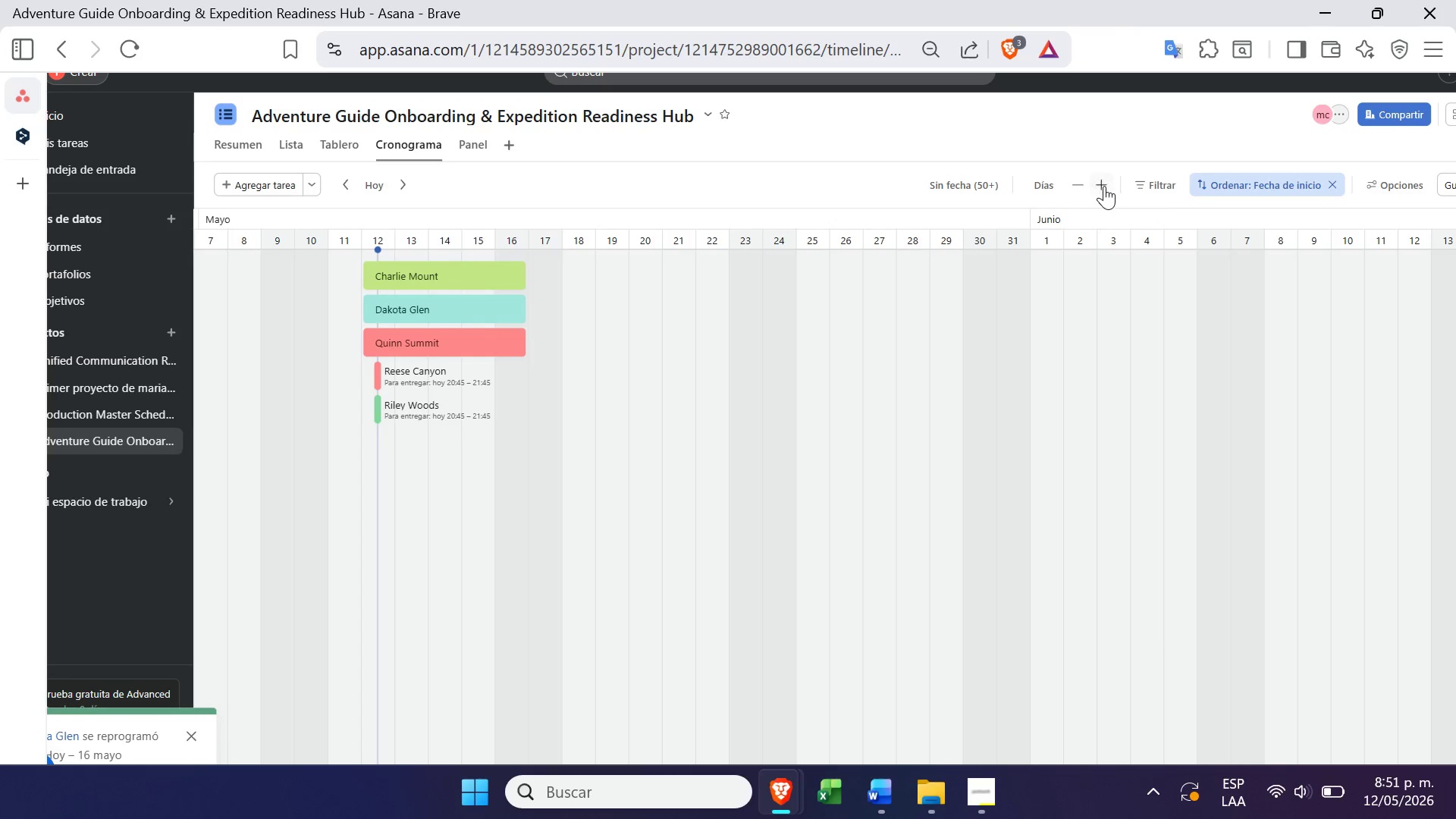 
left_click([1104, 186])
 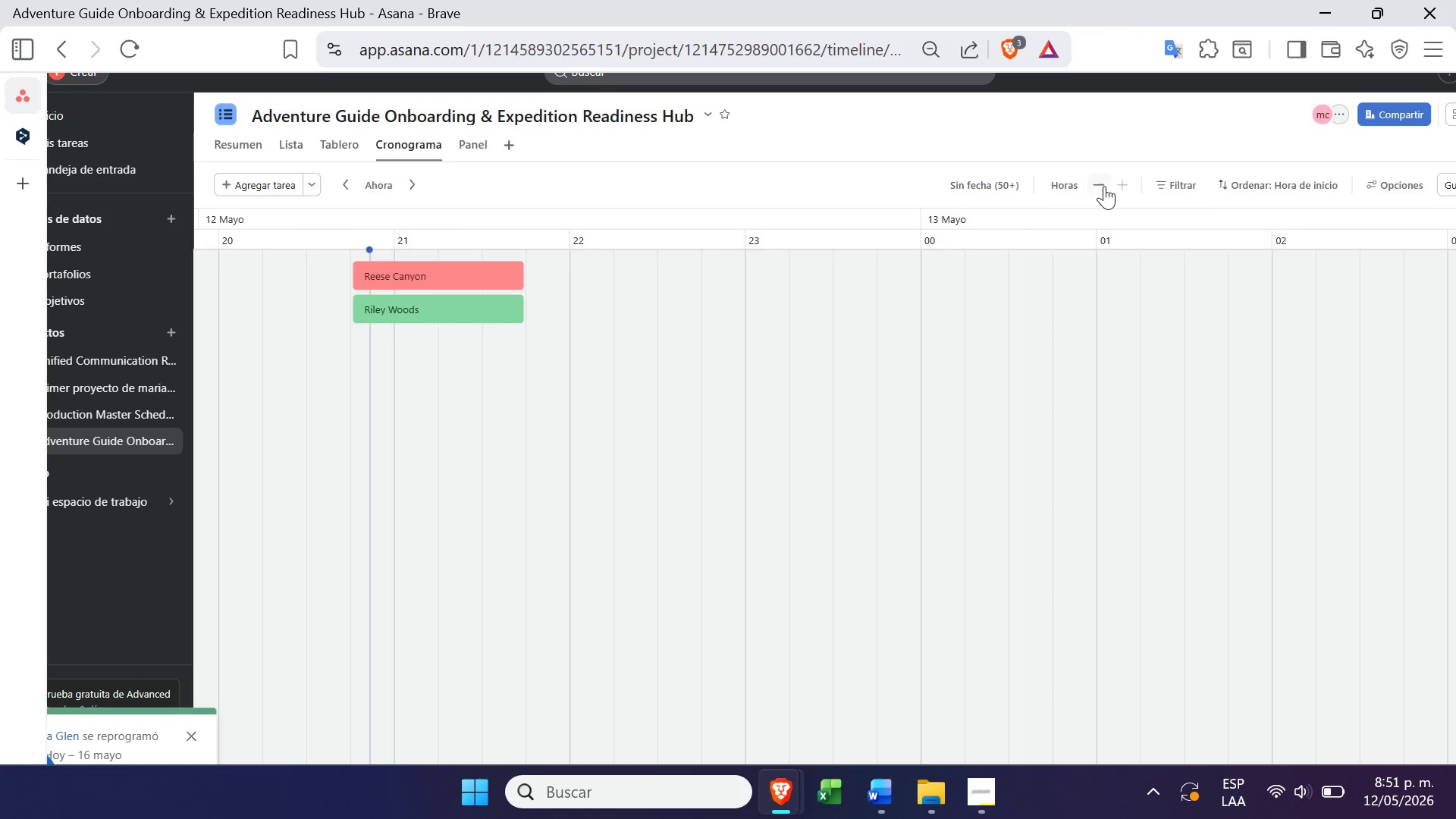 
left_click([1102, 186])
 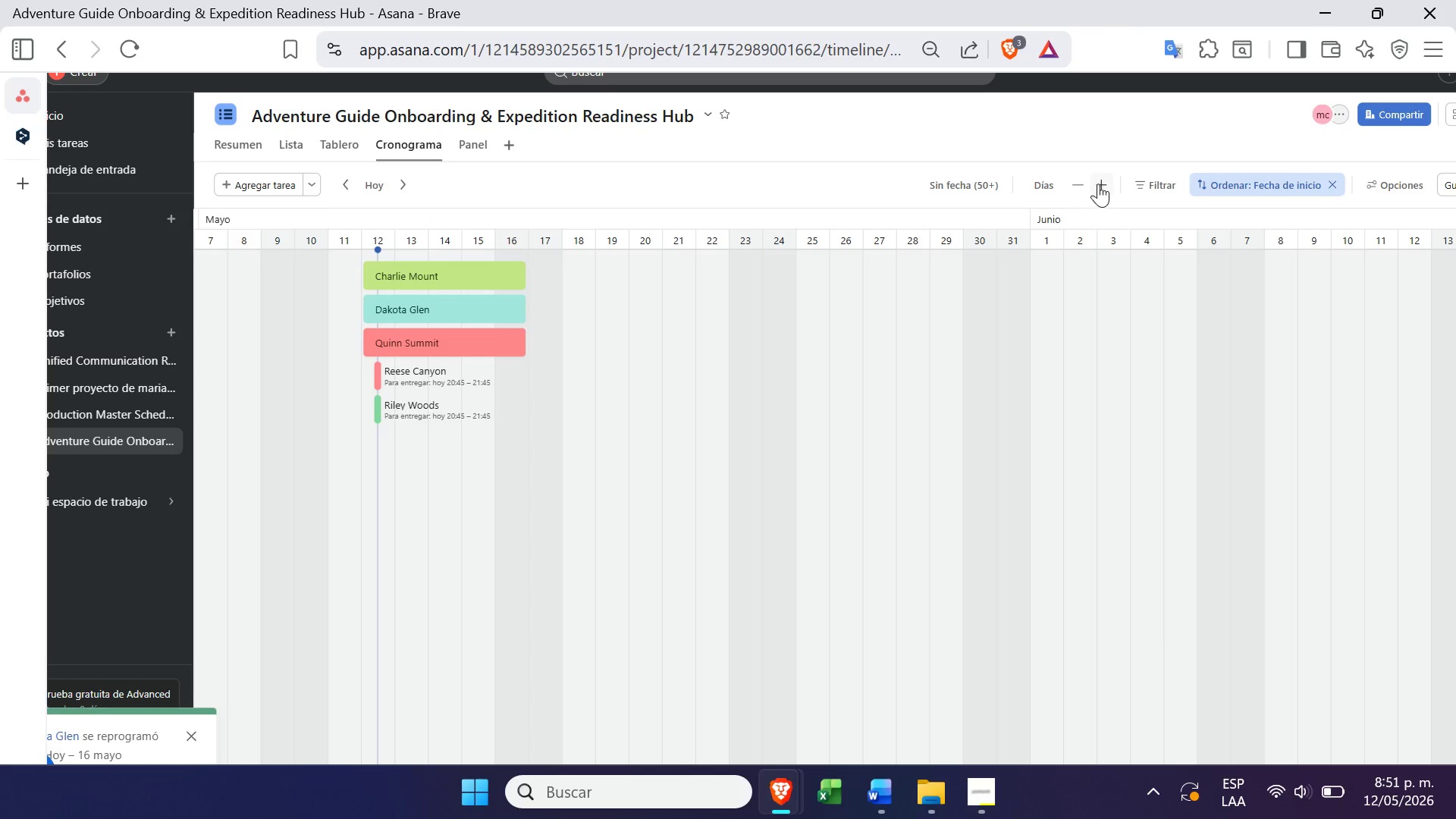 
left_click([1078, 182])
 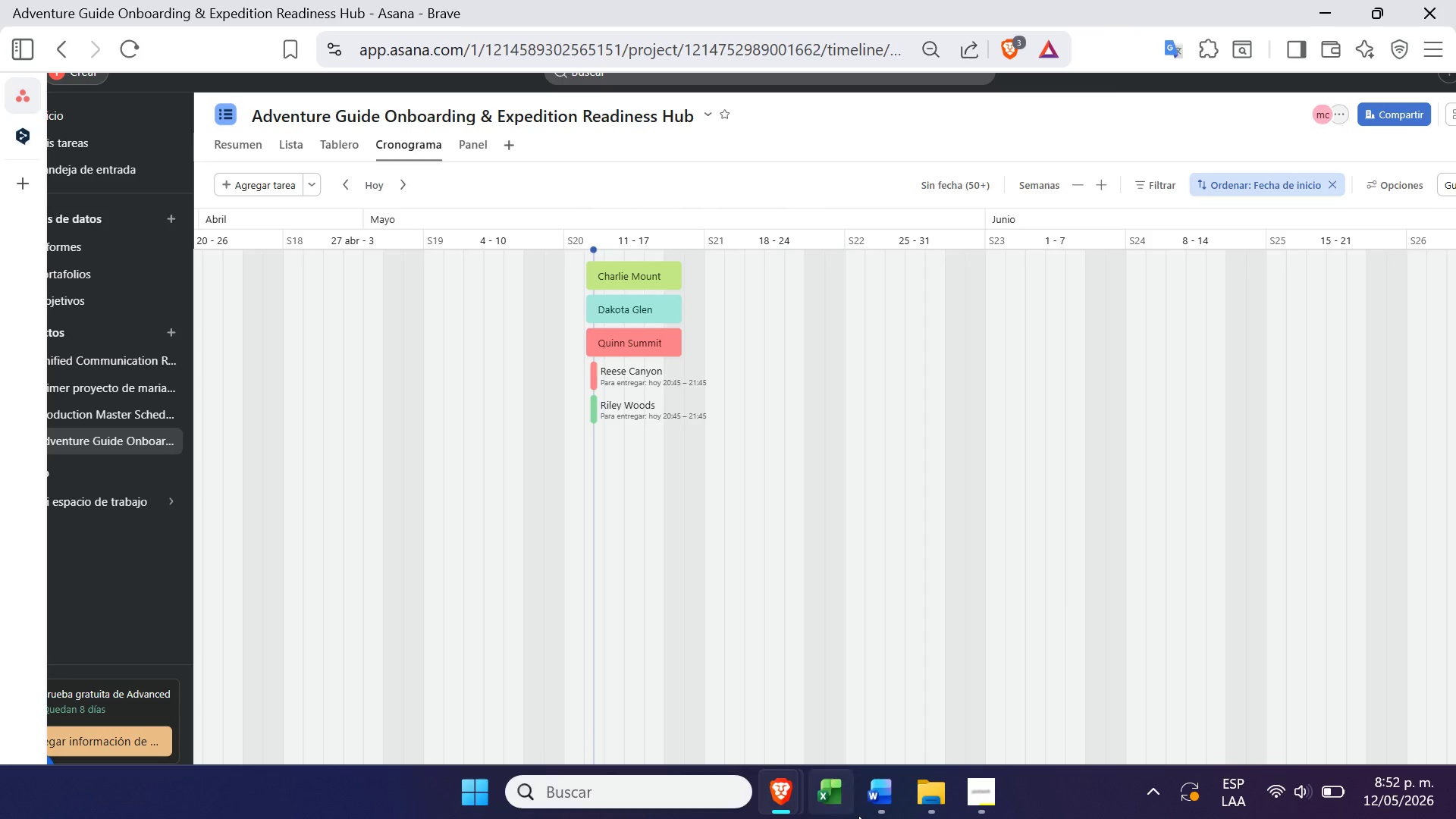 
wait(36.2)
 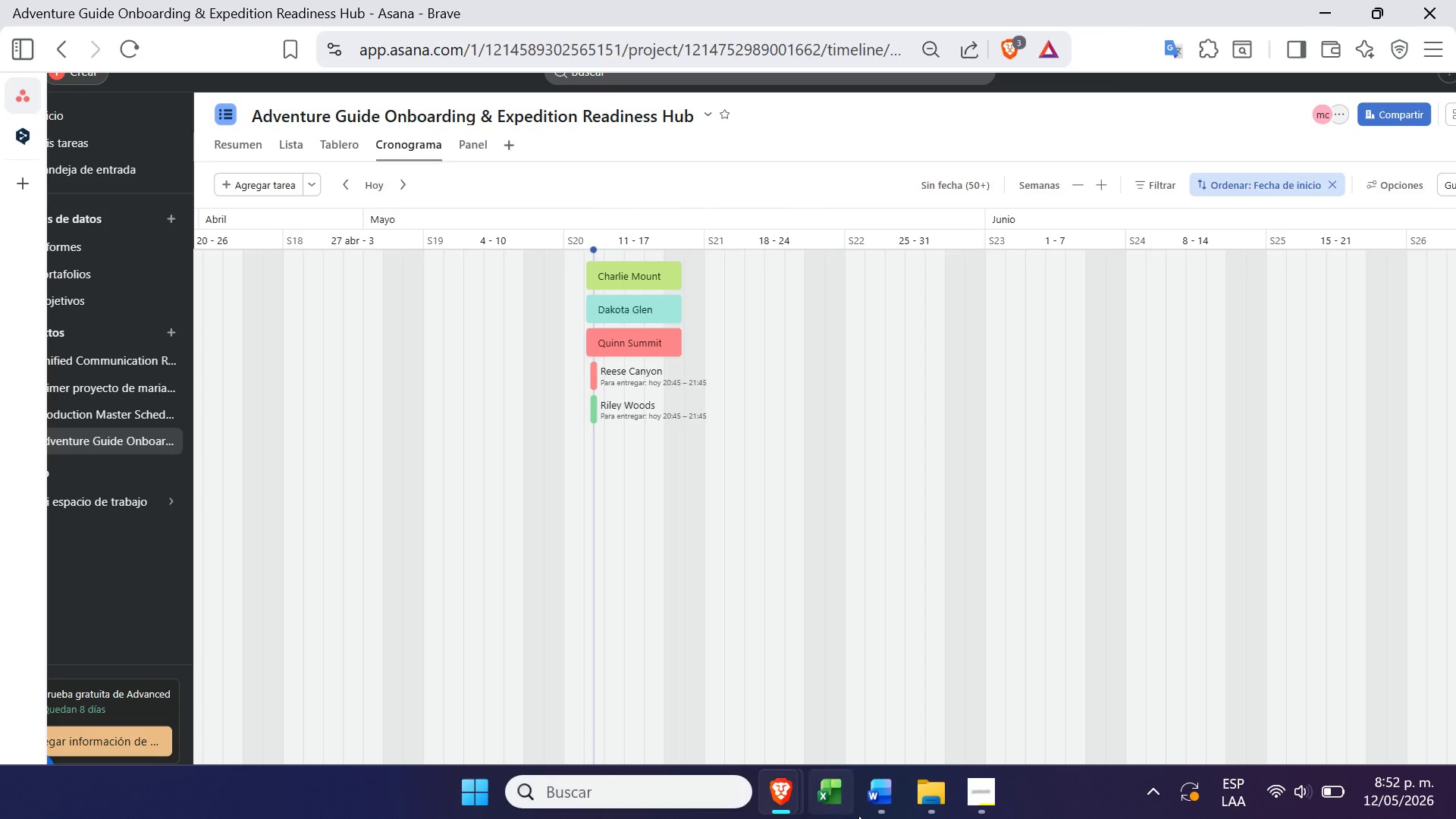 
left_click([972, 815])